 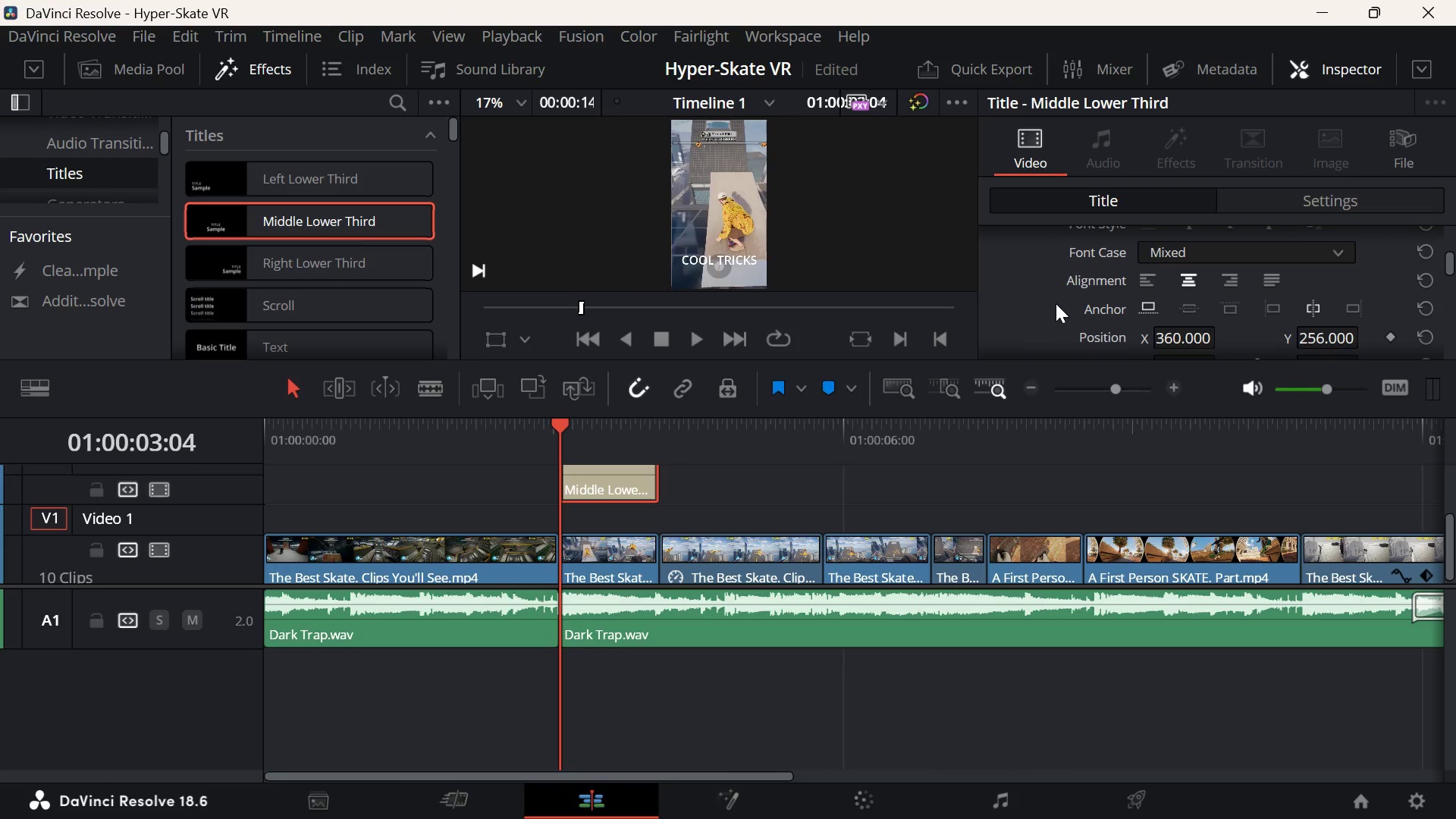 
scroll: coordinate [1096, 278], scroll_direction: down, amount: 5.0
 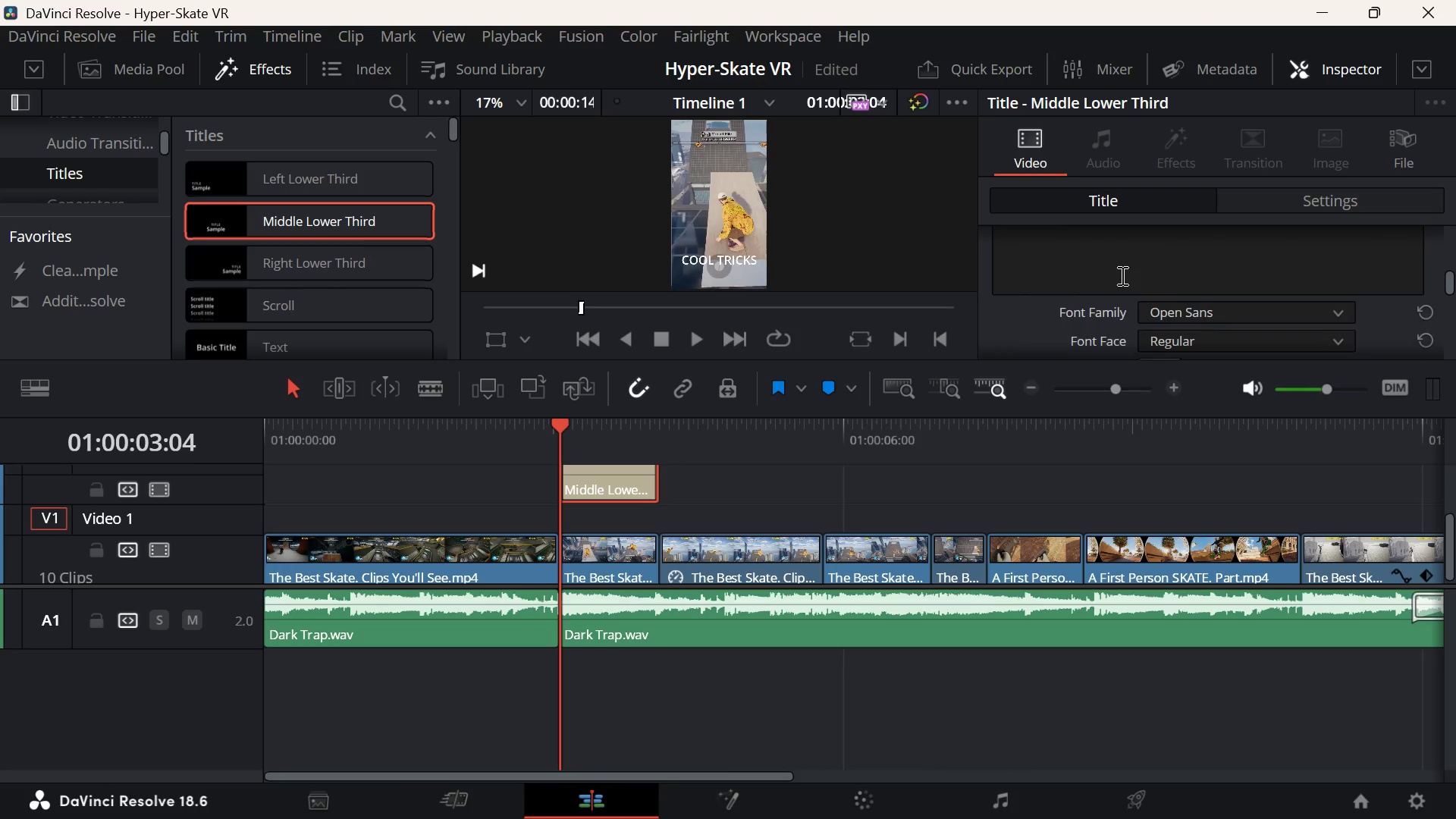 
scroll: coordinate [1121, 275], scroll_direction: up, amount: 1.0
 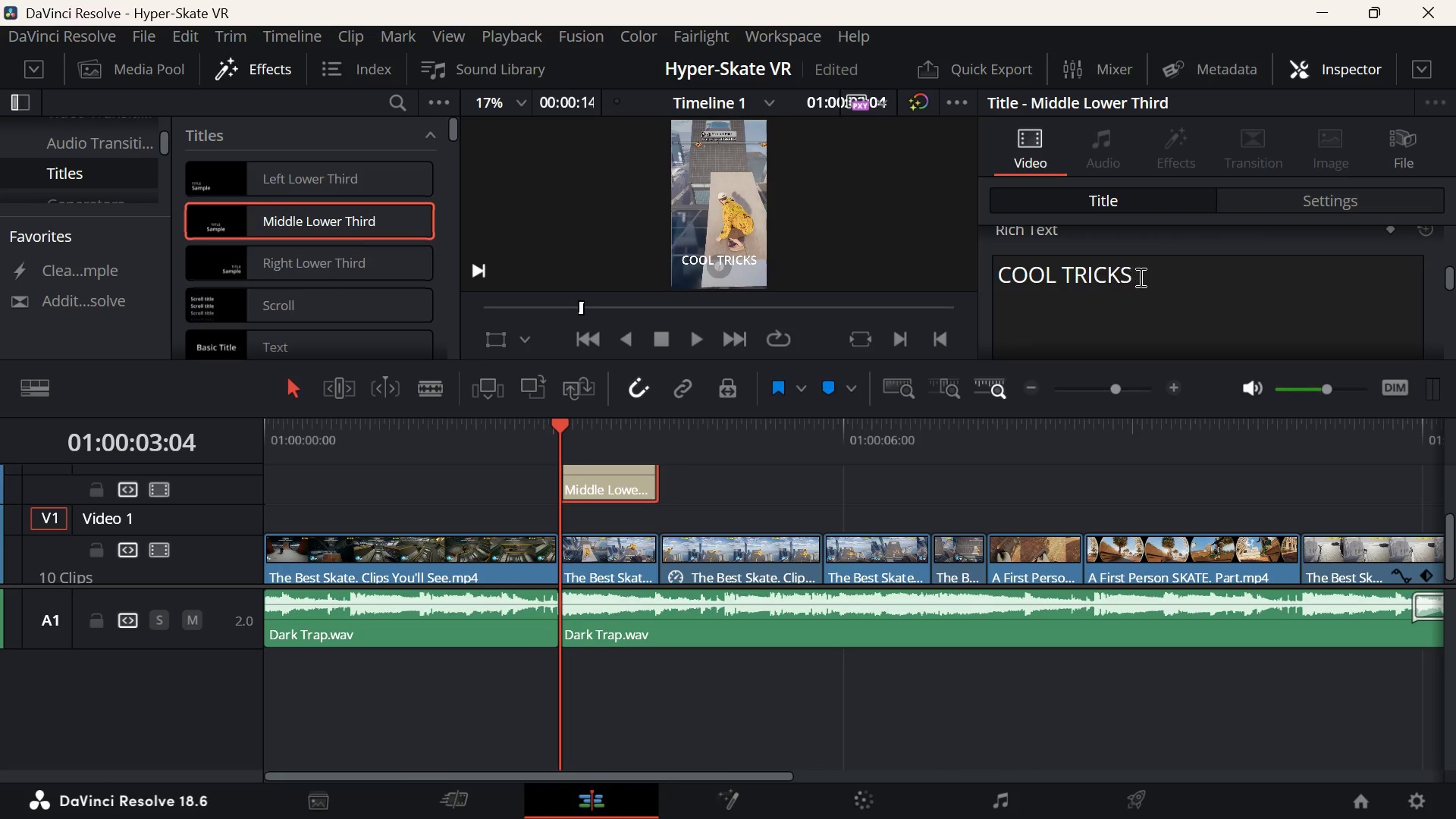 
left_click([1140, 276])
 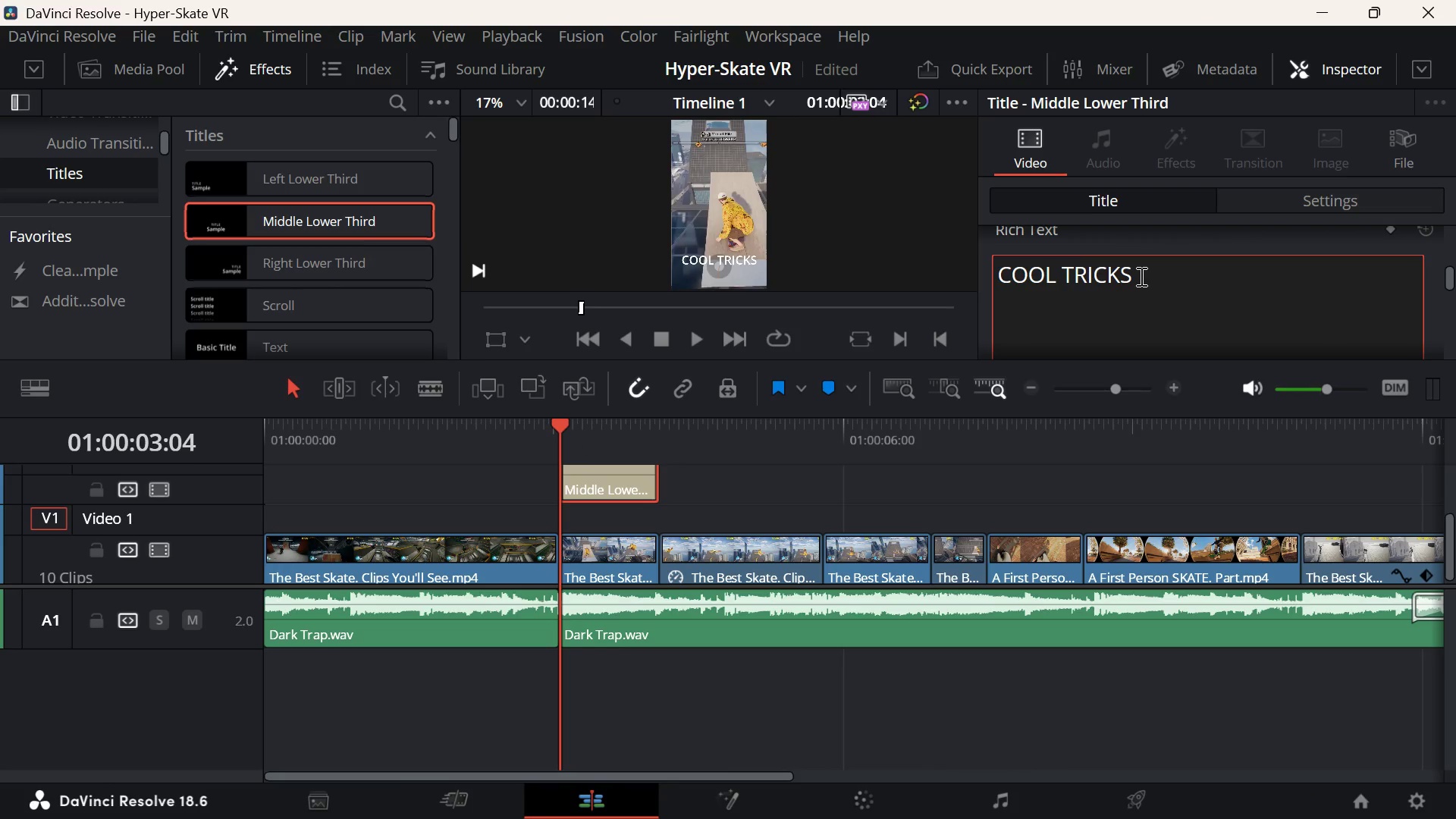 
key(Quote)
 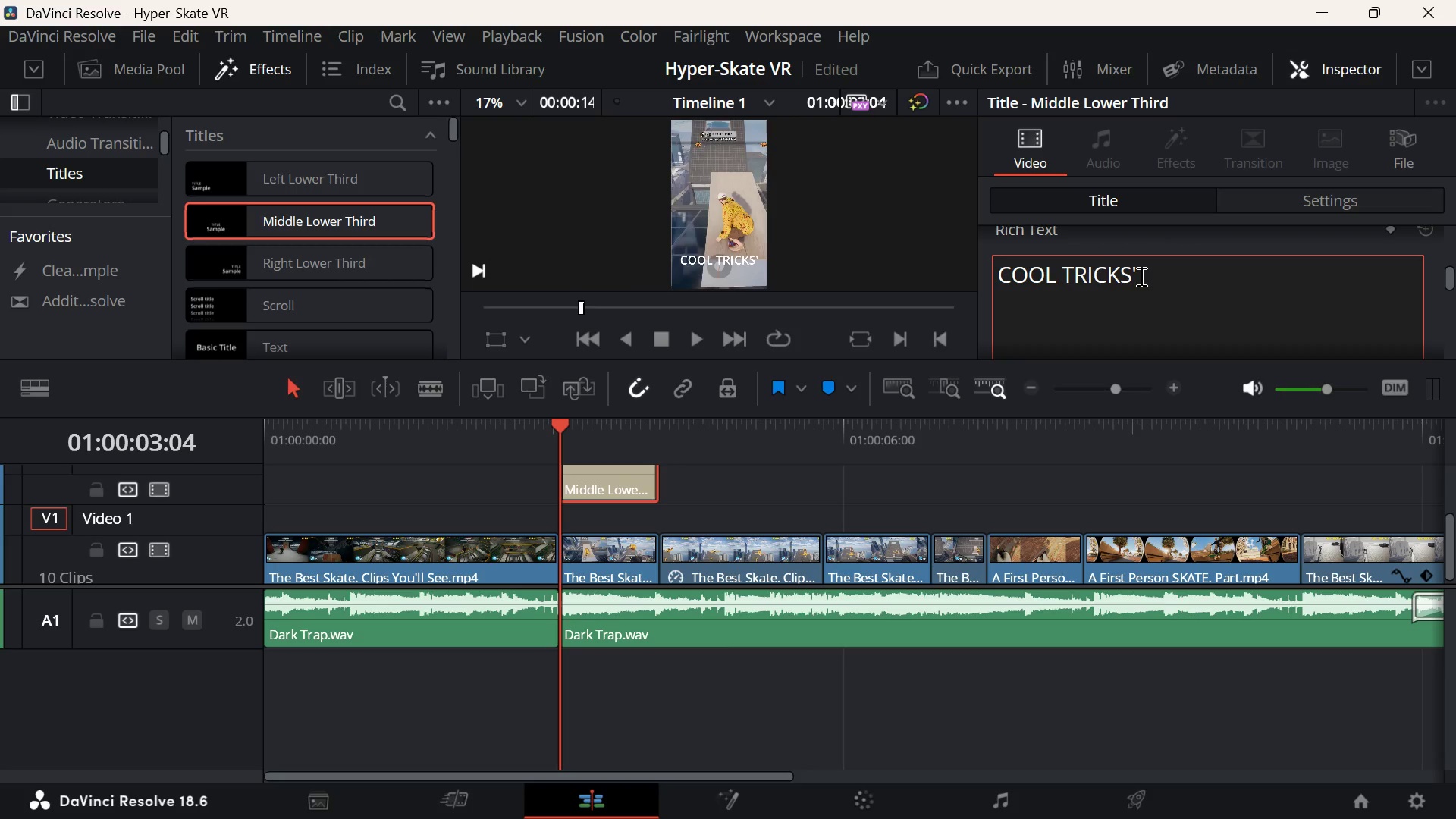 
key(Quote)
 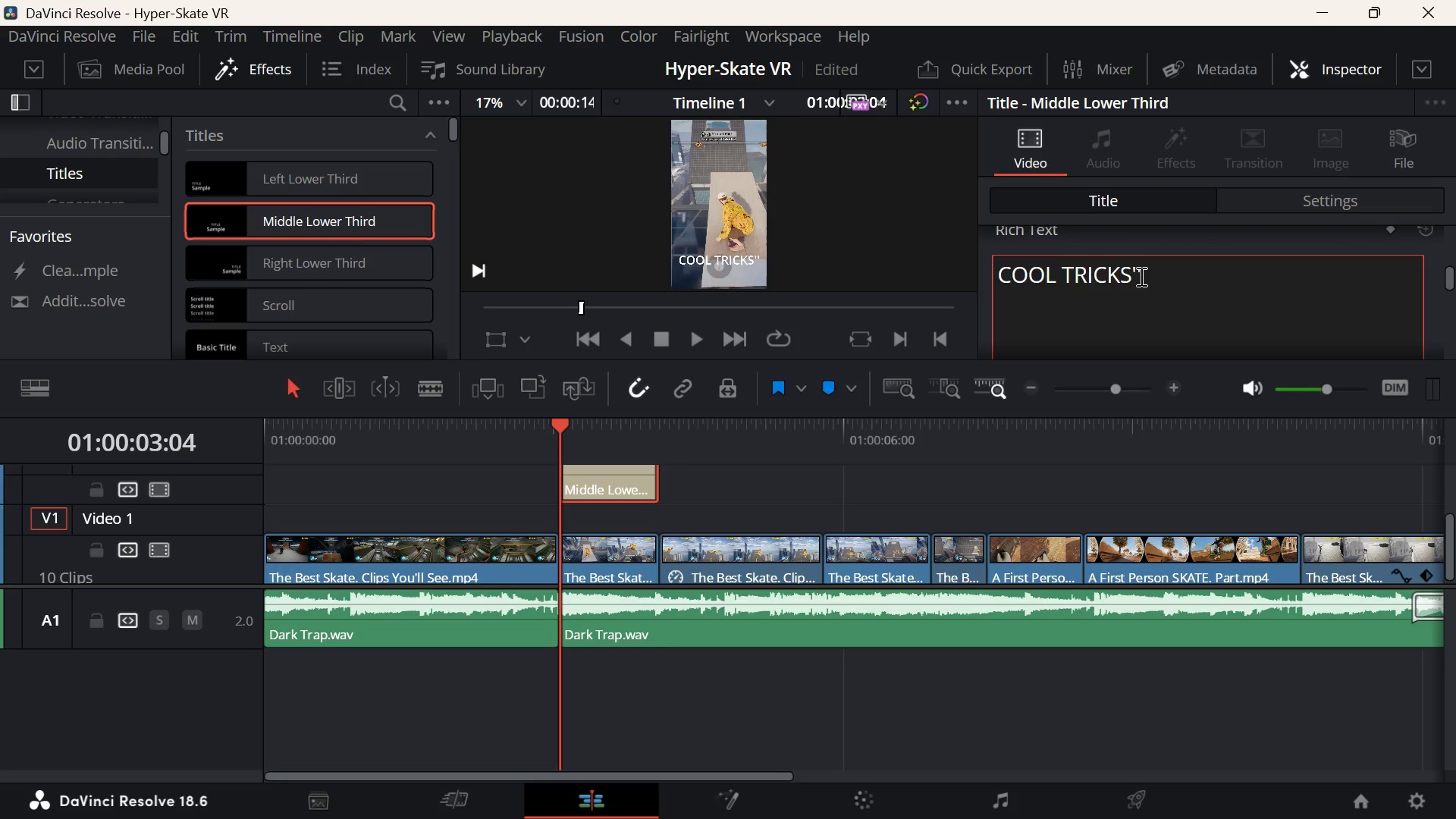 
hold_key(key=ArrowLeft, duration=1.08)
 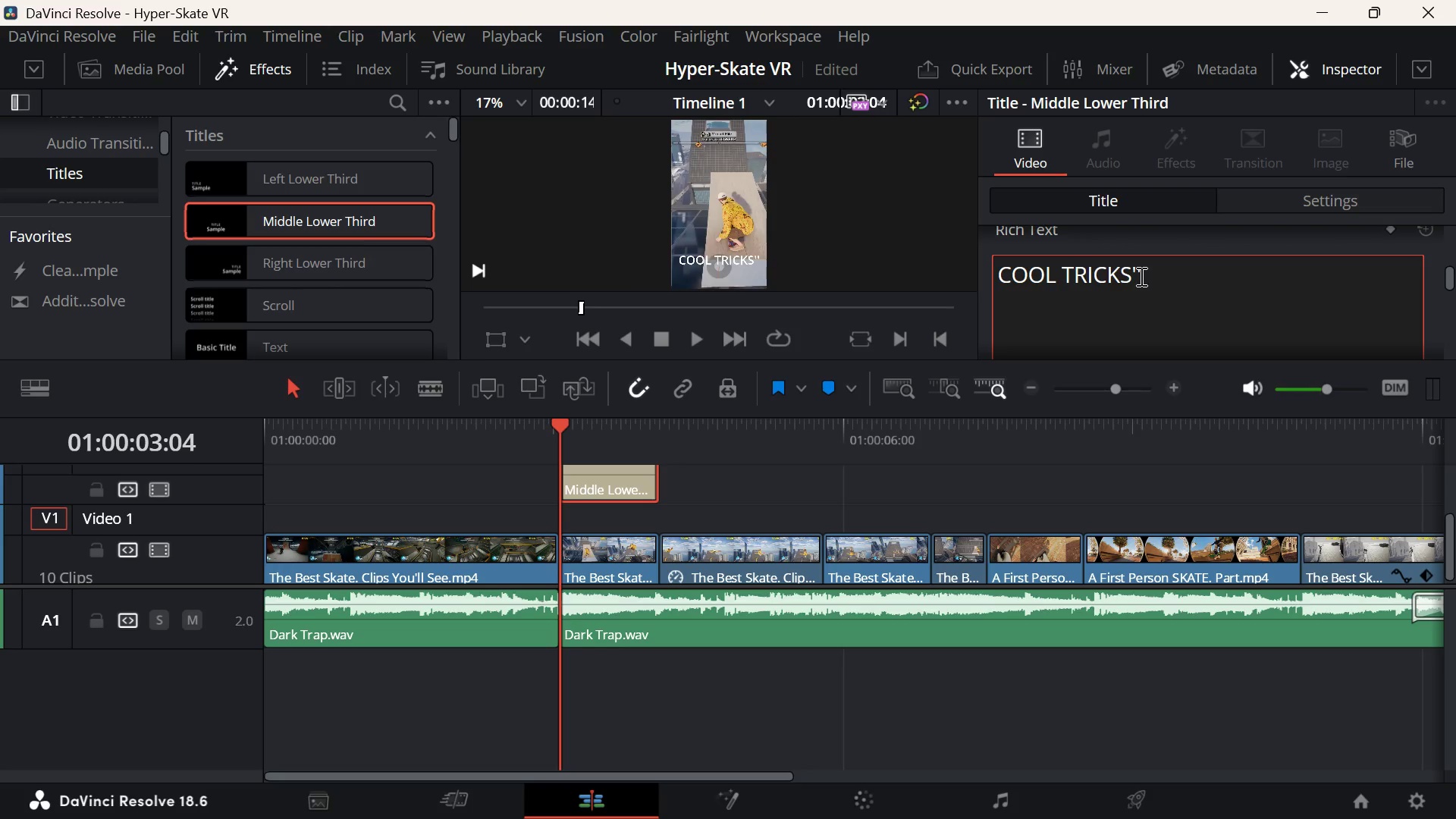 
key(Quote)
 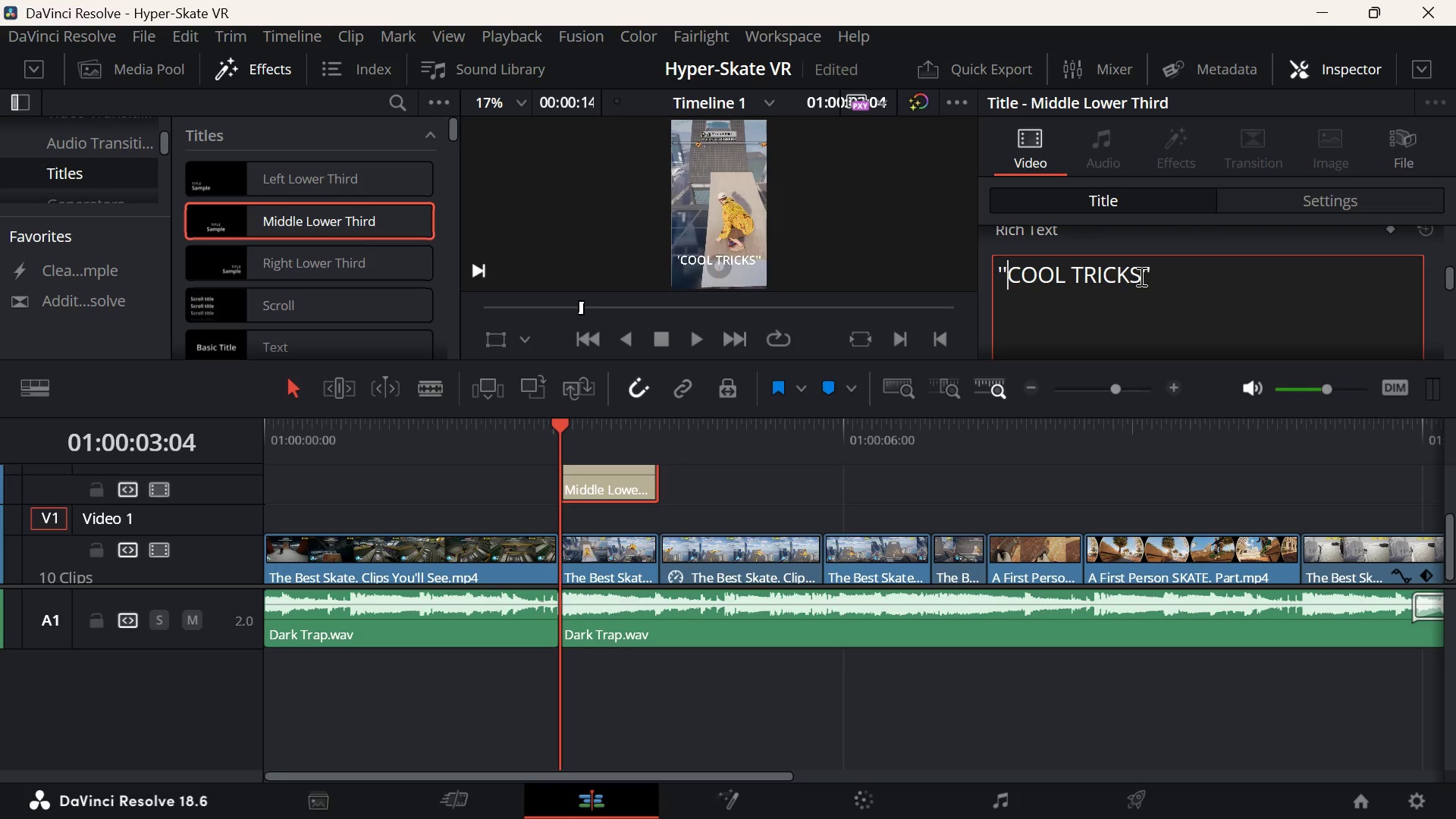 
key(Quote)
 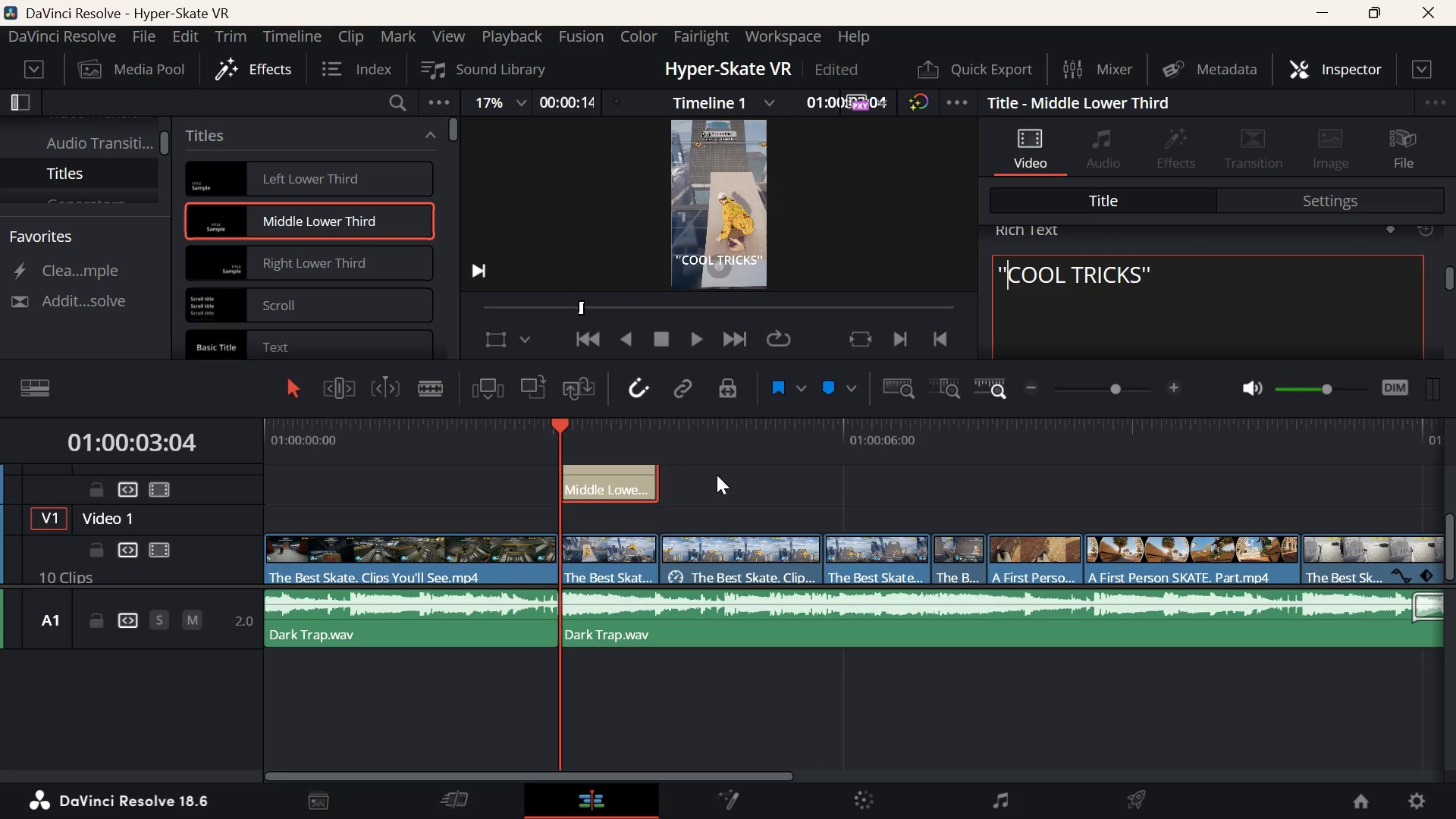 
left_click([717, 475])
 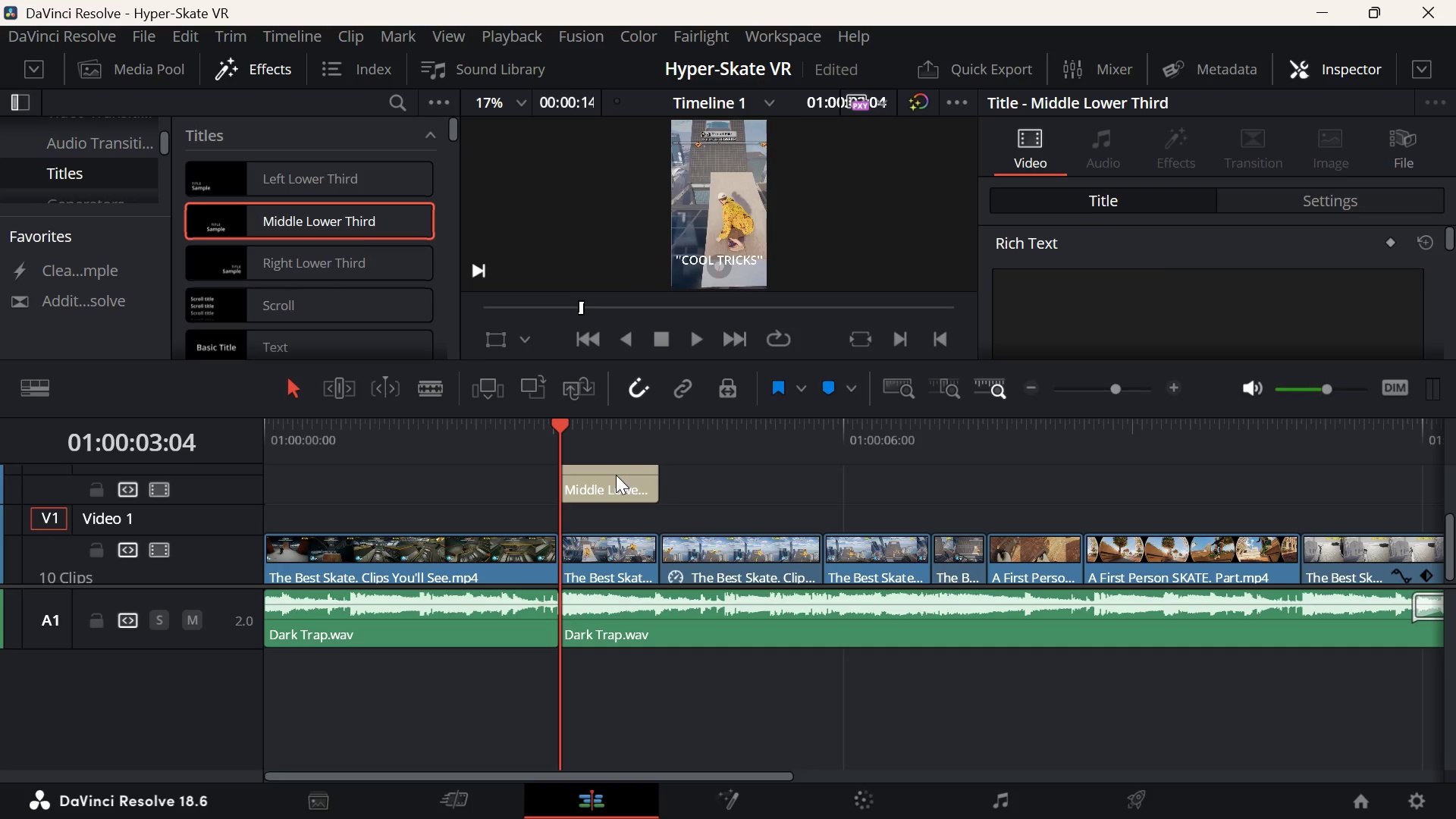 
left_click([614, 475])
 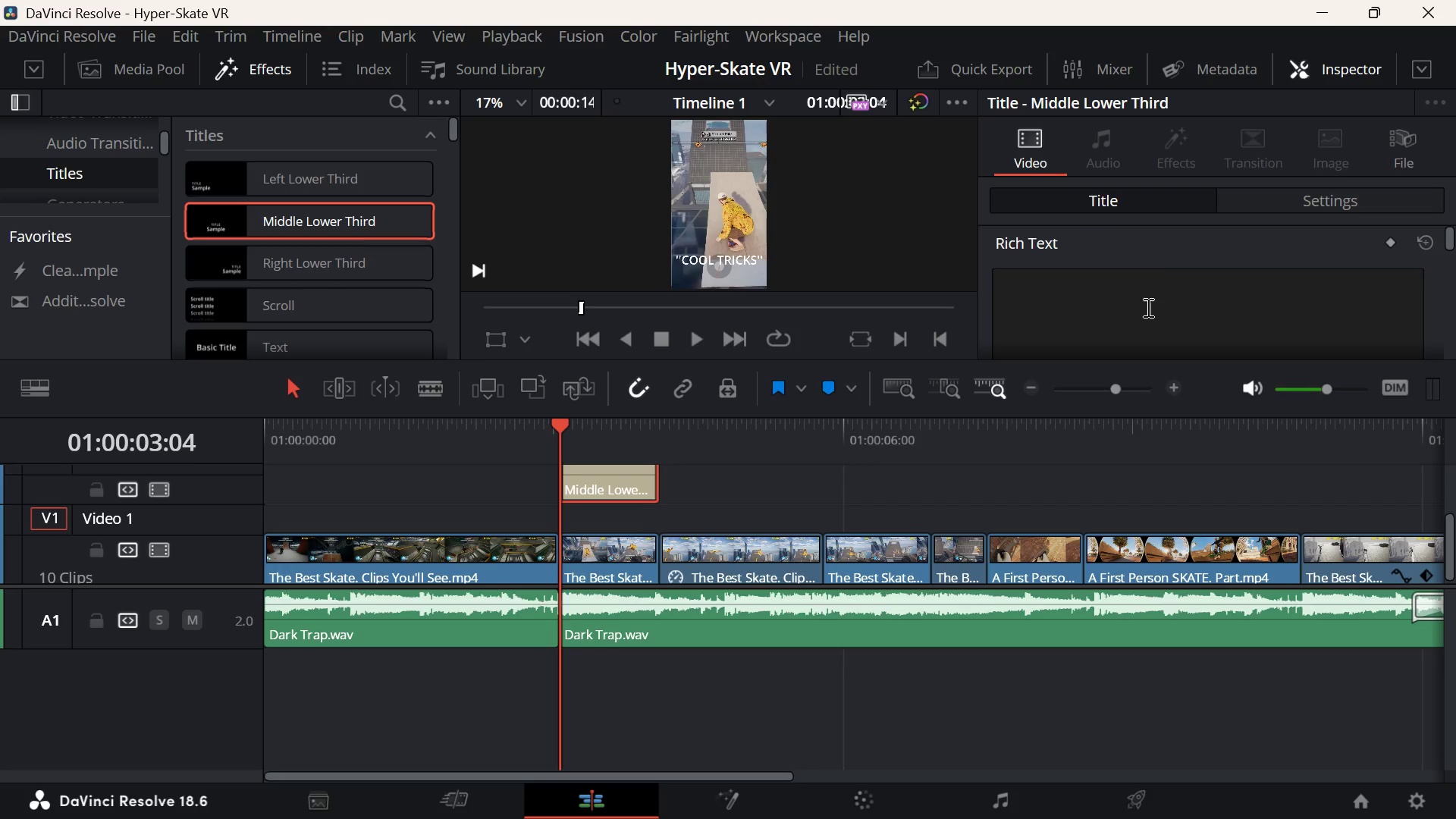 
scroll: coordinate [1149, 299], scroll_direction: up, amount: 3.0
 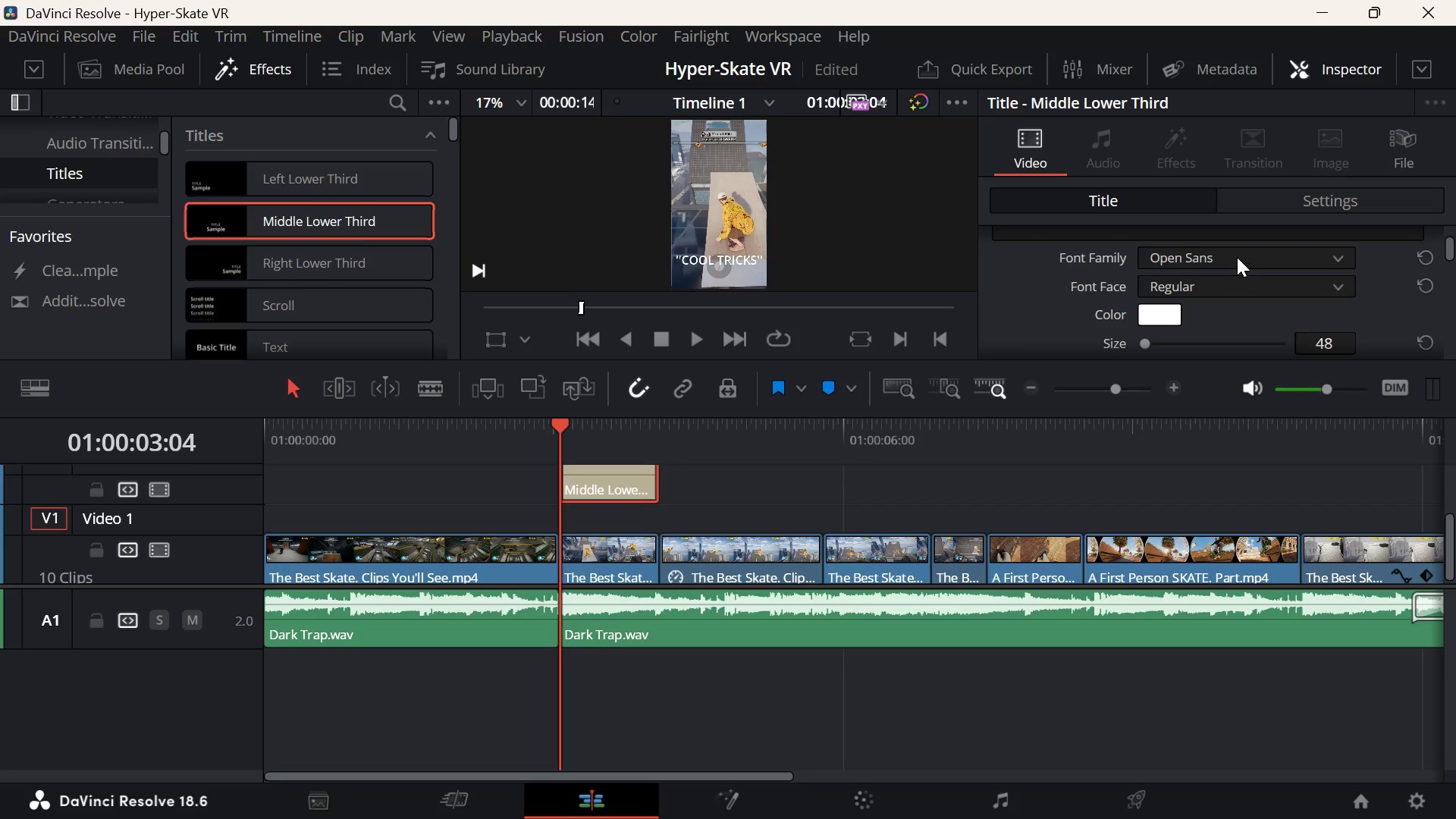 
left_click([1238, 256])
 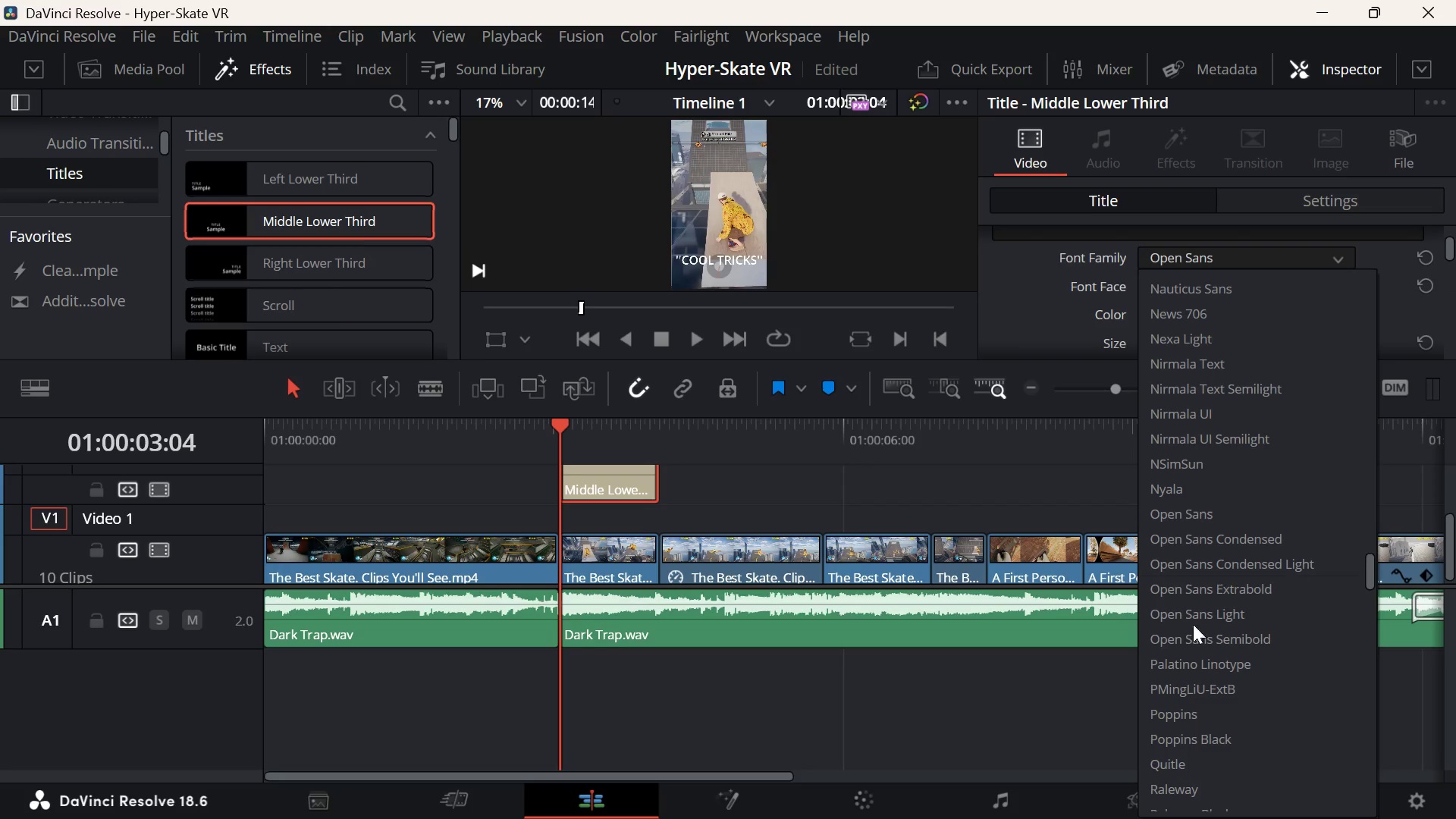 
scroll: coordinate [1205, 641], scroll_direction: up, amount: 7.0
 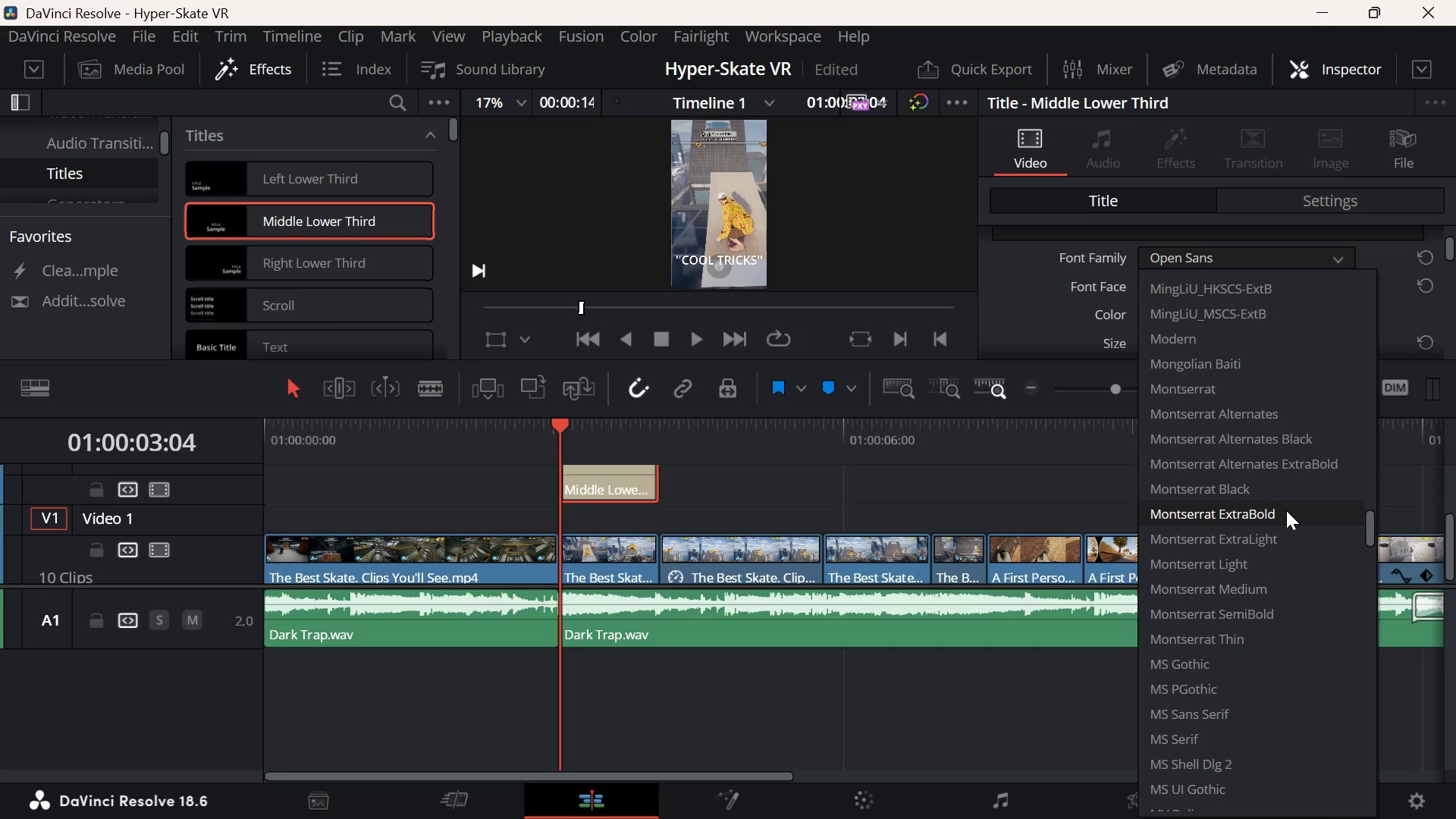 
wait(5.78)
 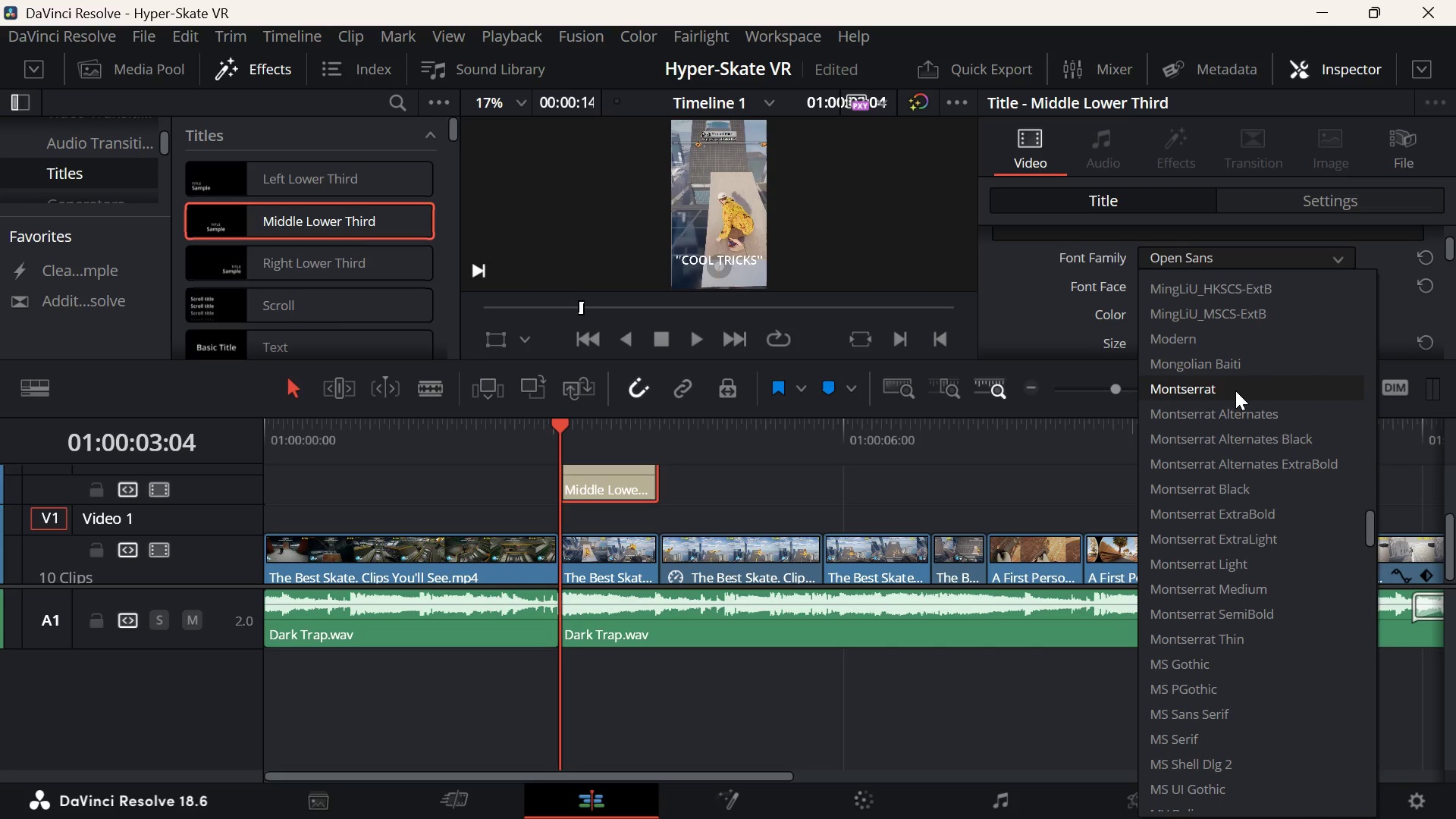 
left_click([1282, 509])
 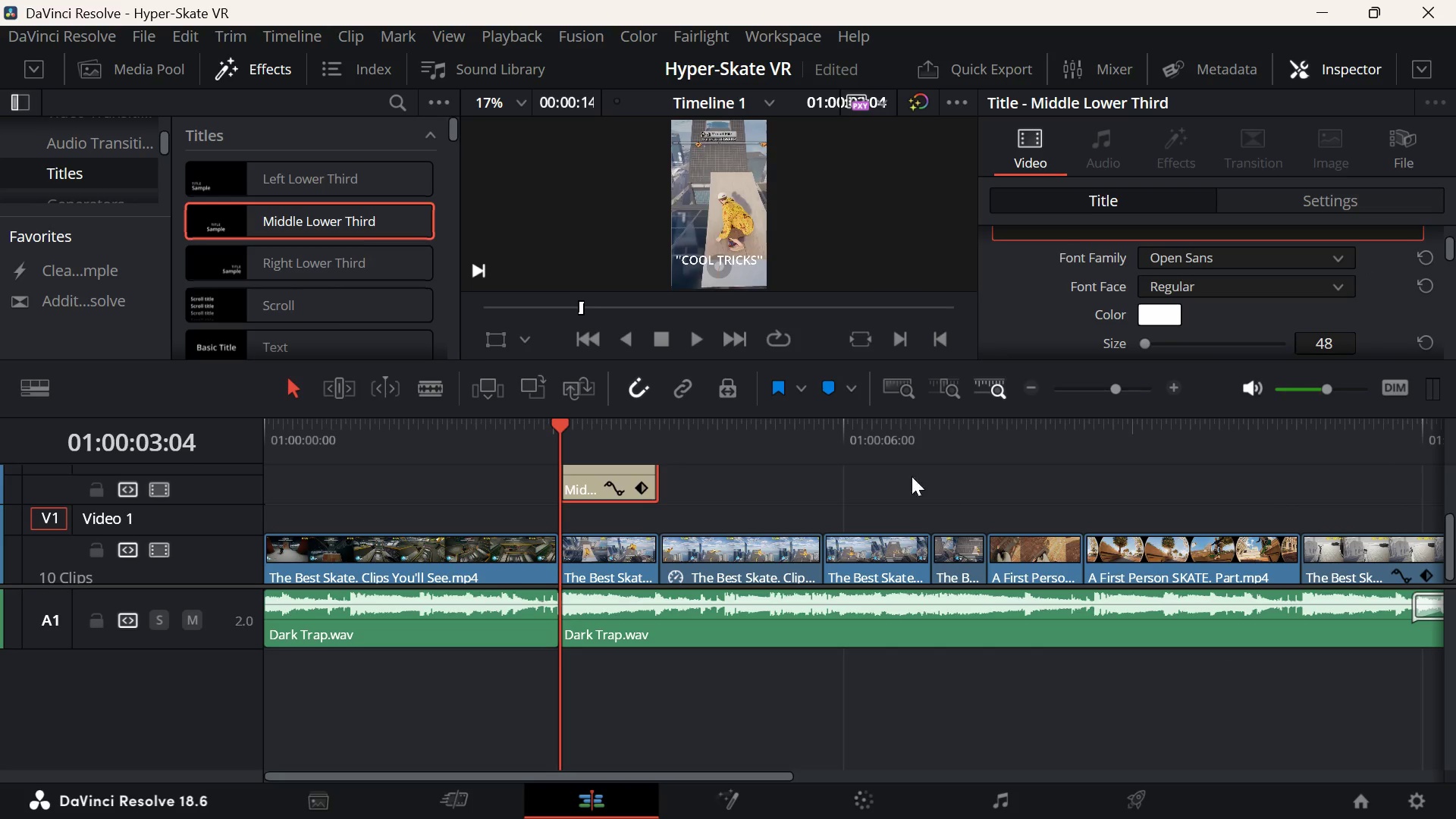 
scroll: coordinate [1037, 277], scroll_direction: down, amount: 6.0
 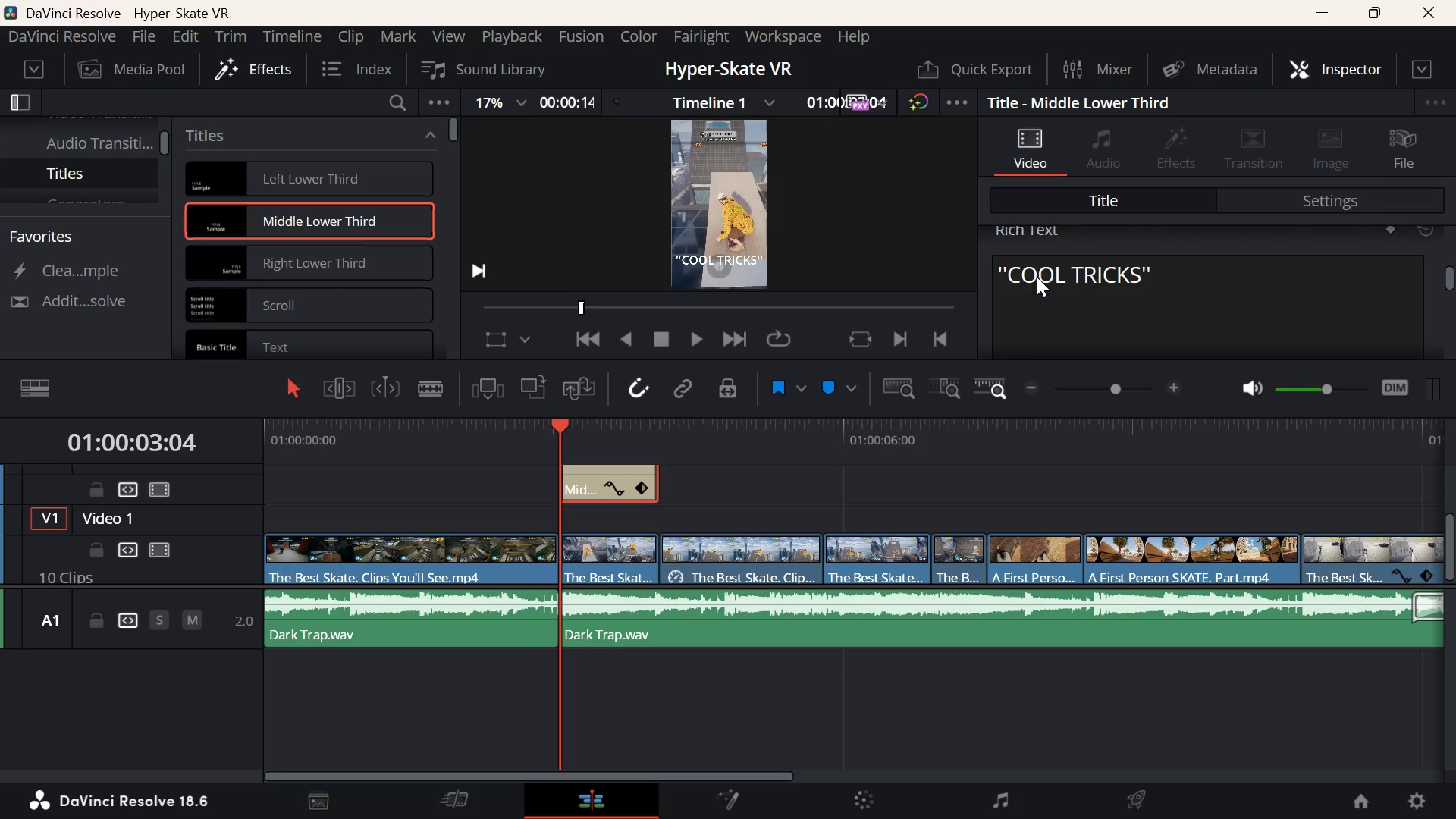 
scroll: coordinate [1037, 277], scroll_direction: up, amount: 1.0
 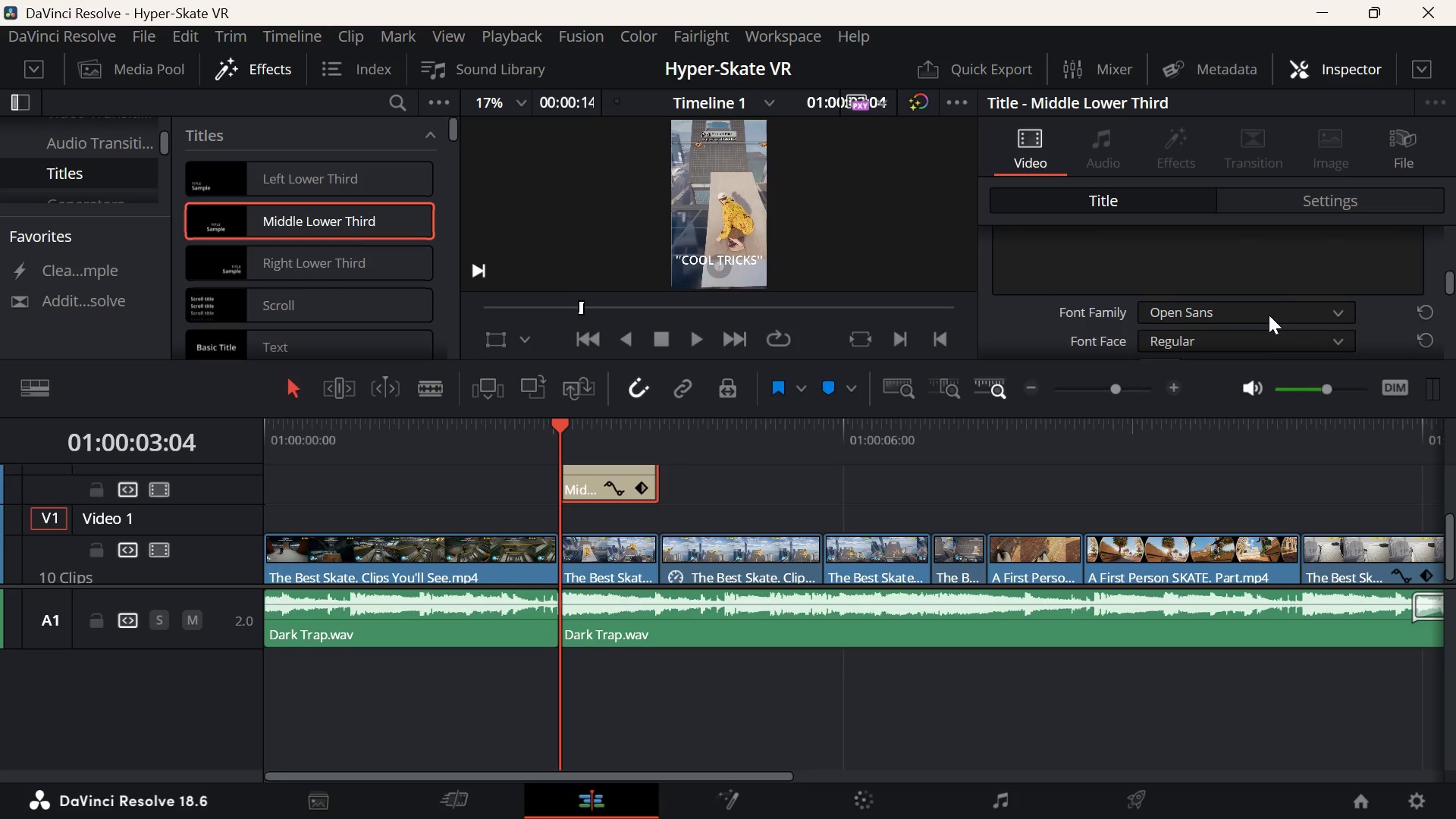 
left_click([1269, 315])
 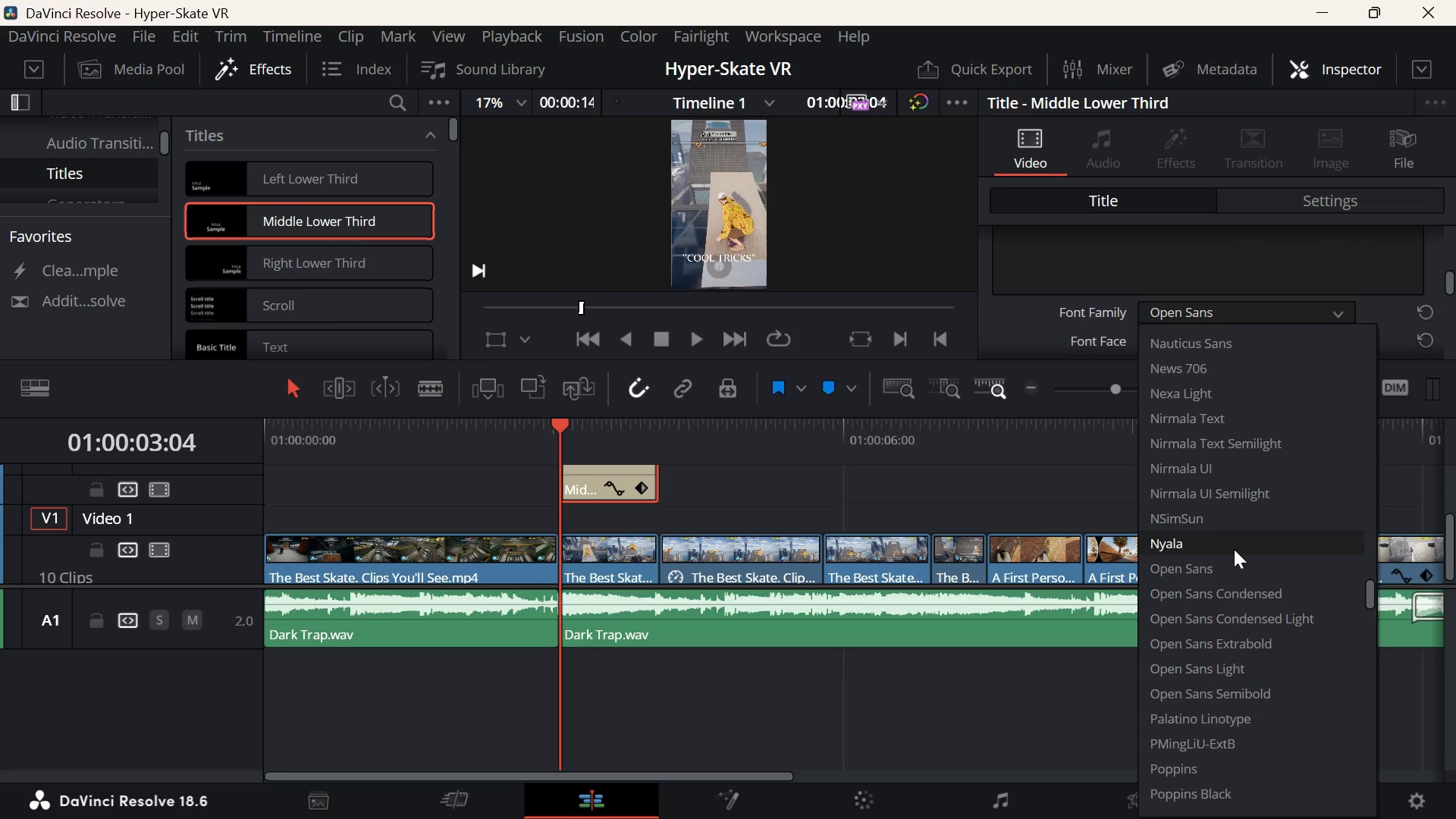 
scroll: coordinate [1232, 541], scroll_direction: up, amount: 9.0
 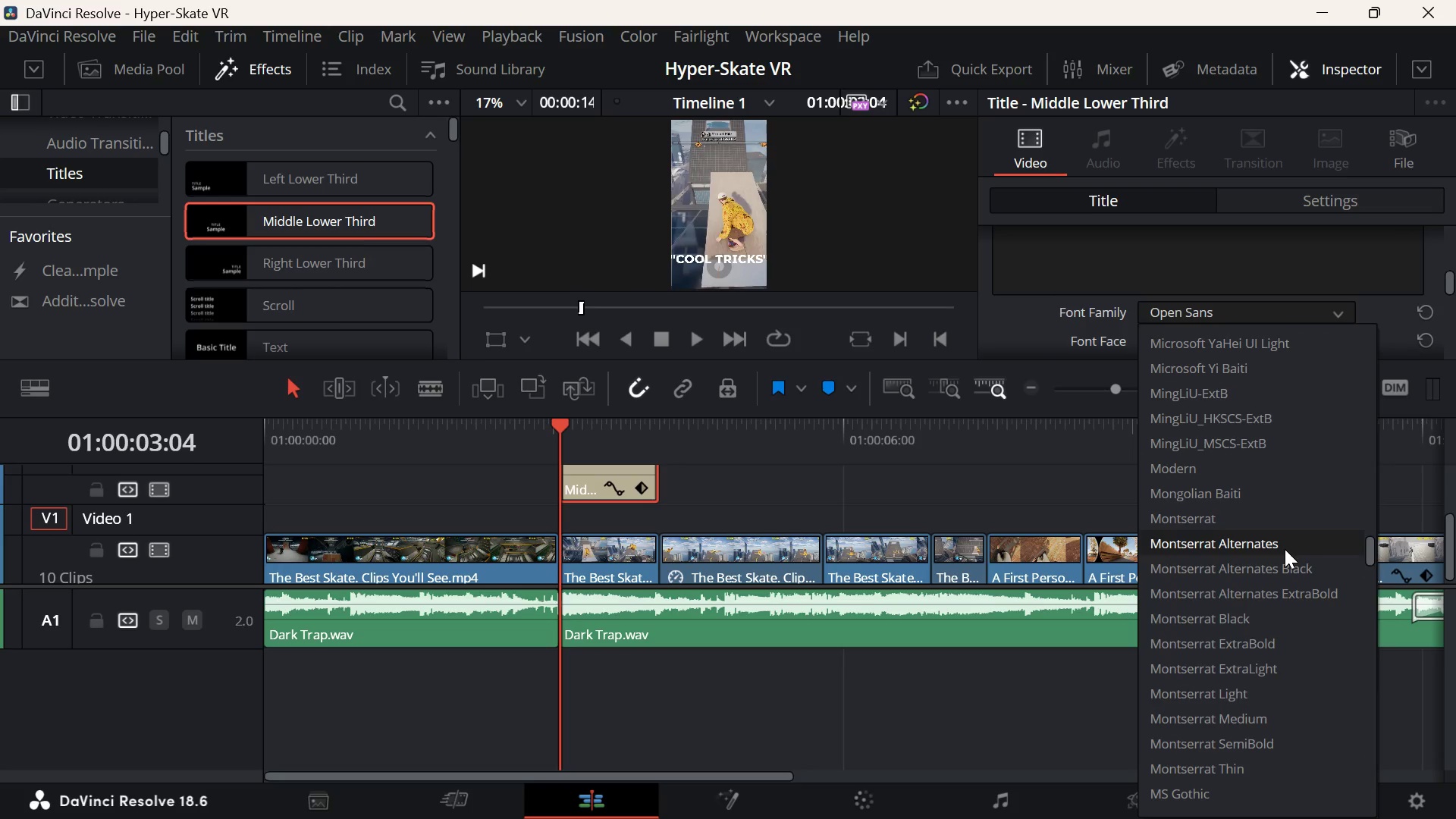 
left_click([1285, 549])
 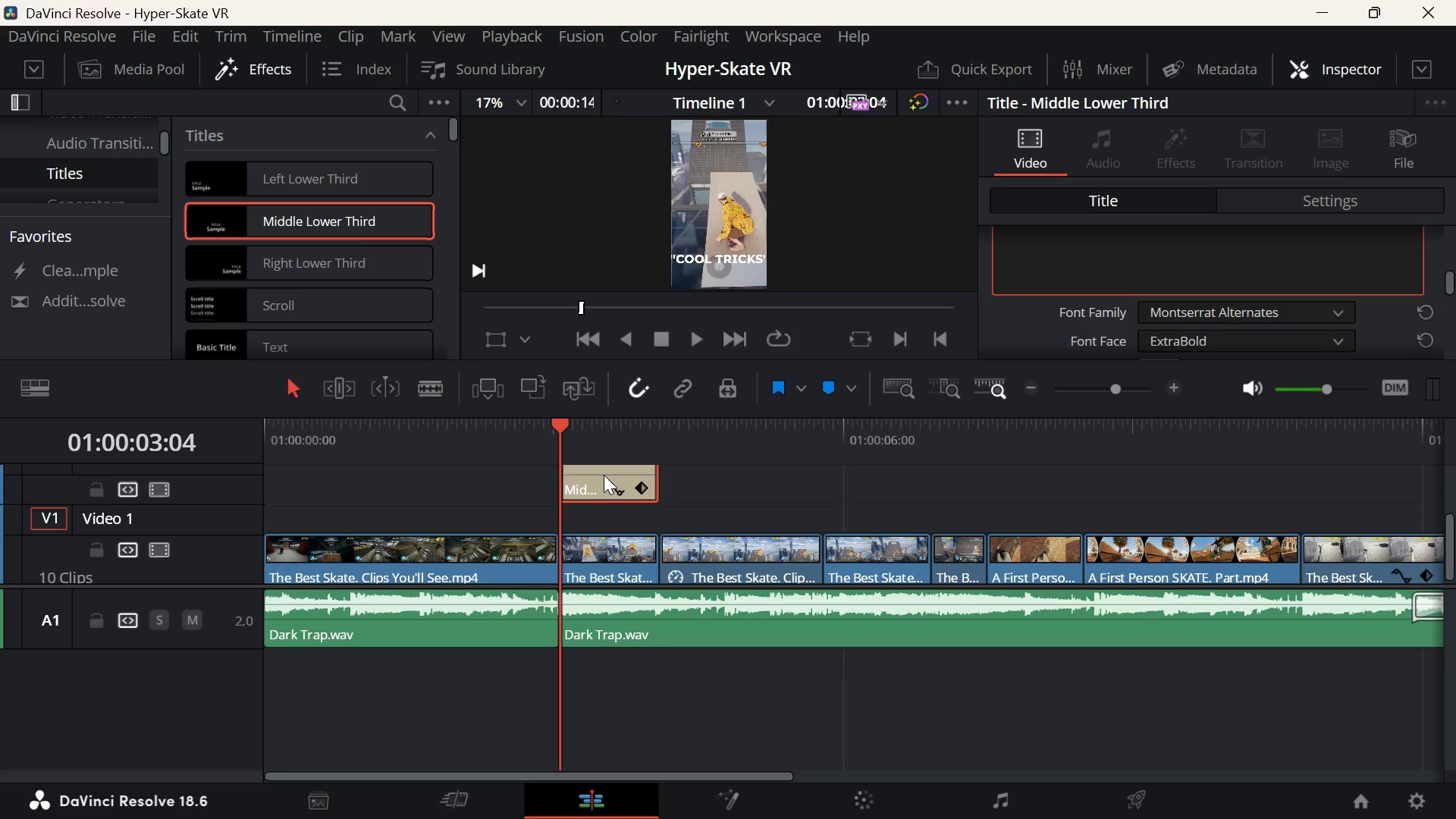 
left_click([595, 482])
 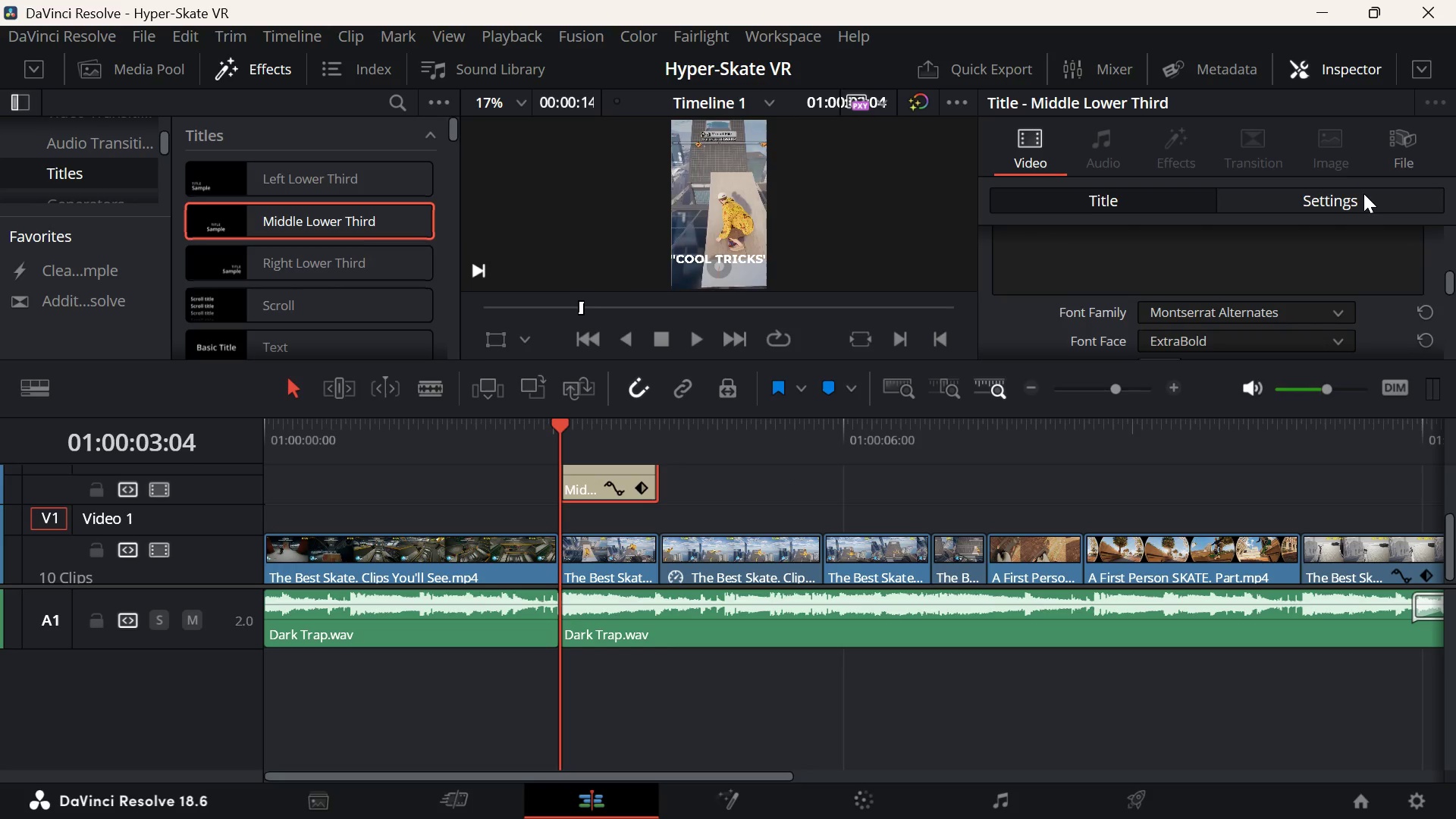 
left_click([1363, 193])
 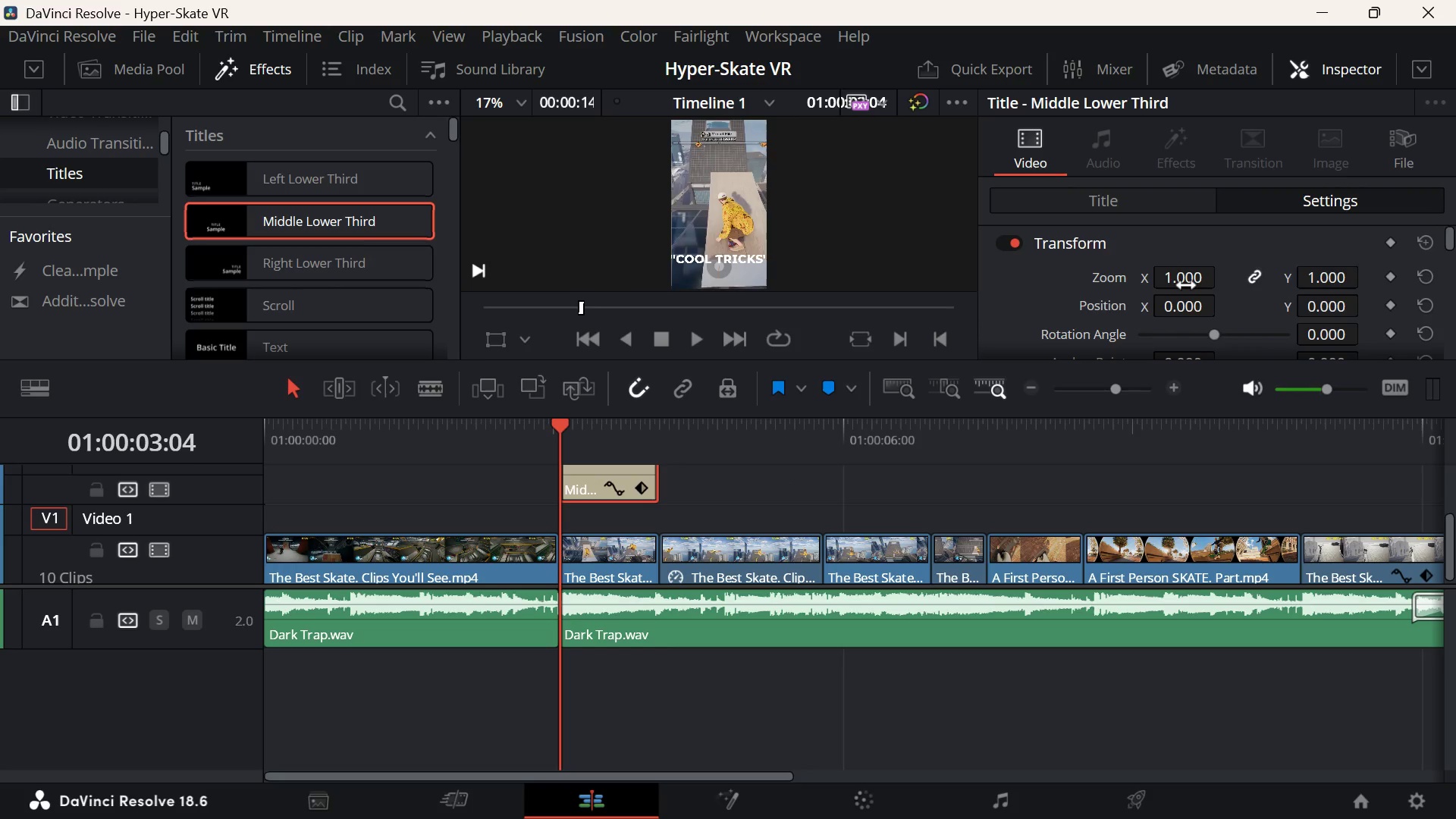 
left_click_drag(start_coordinate=[1185, 284], to_coordinate=[1172, 287])
 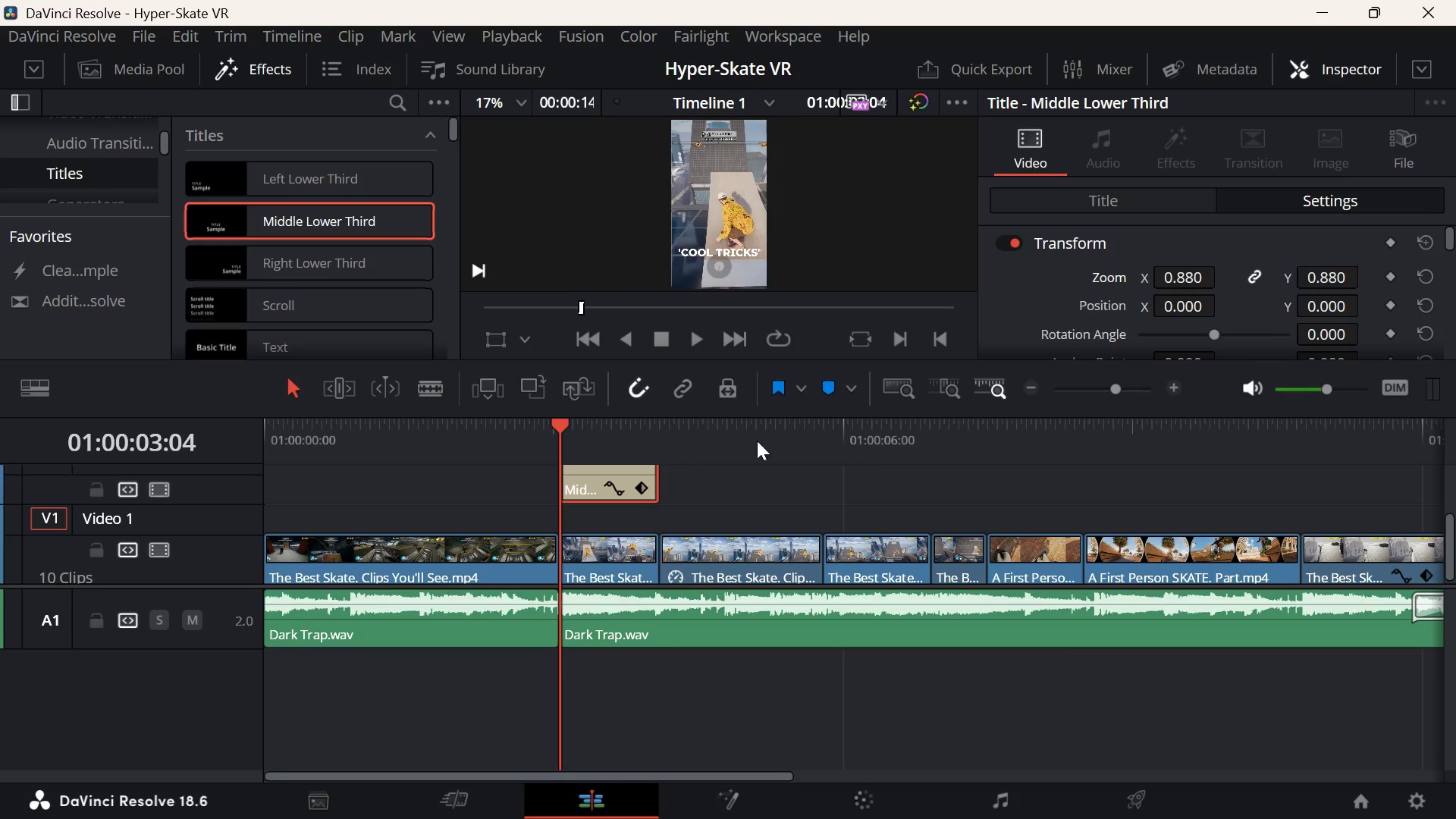 
scroll: coordinate [1028, 264], scroll_direction: down, amount: 14.0
 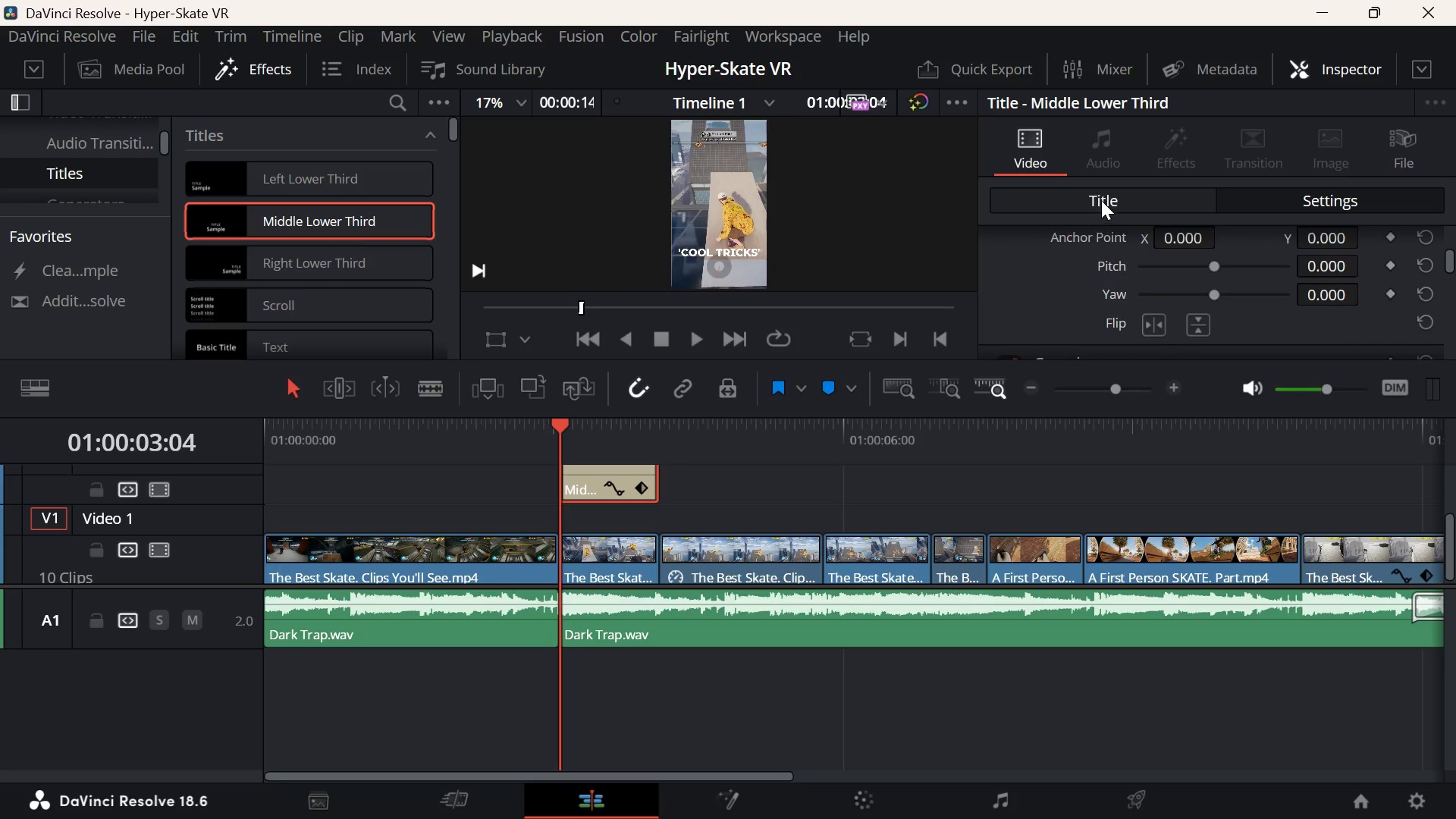 
left_click([1101, 199])
 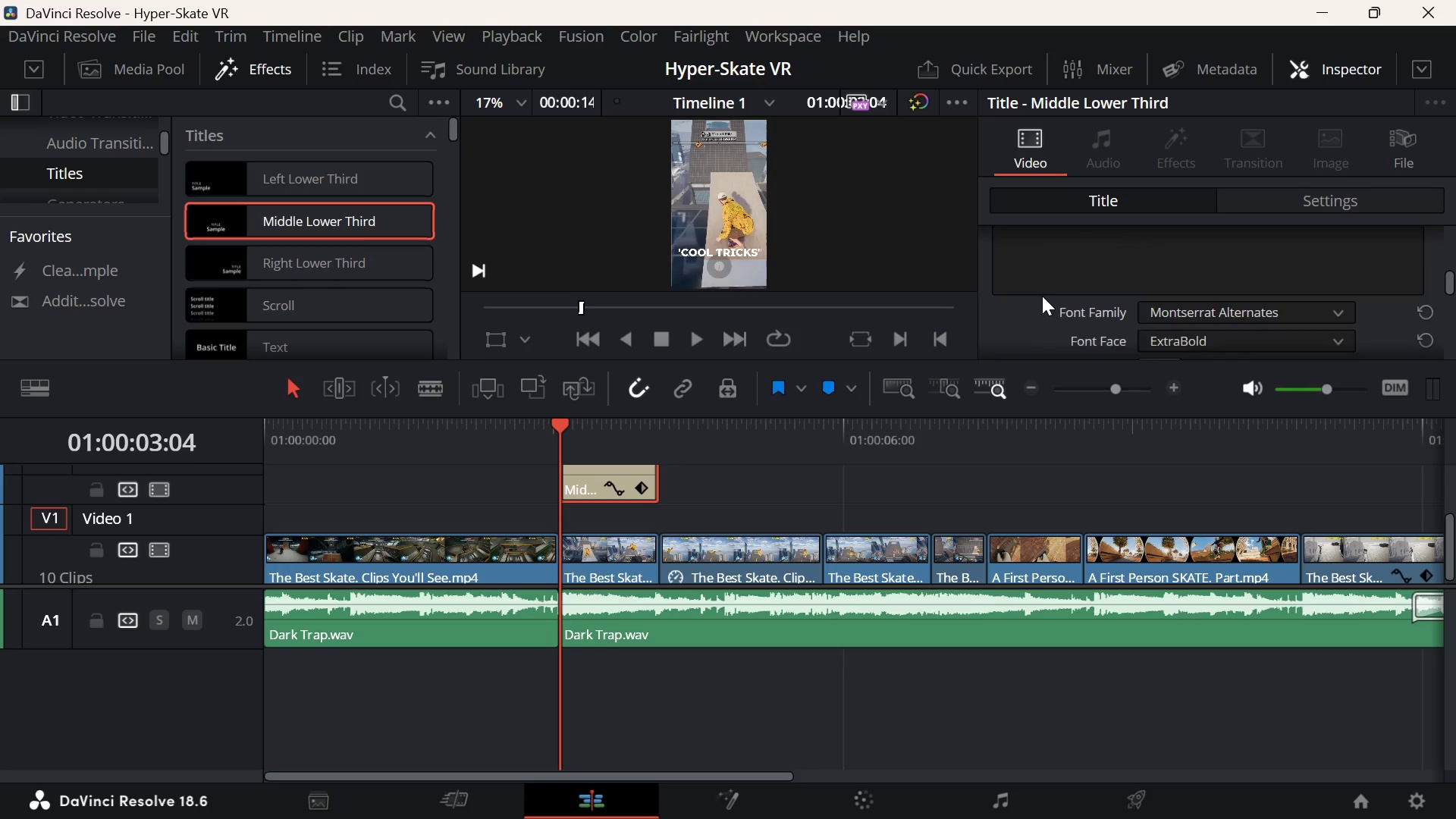 
scroll: coordinate [1042, 296], scroll_direction: none, amount: 0.0
 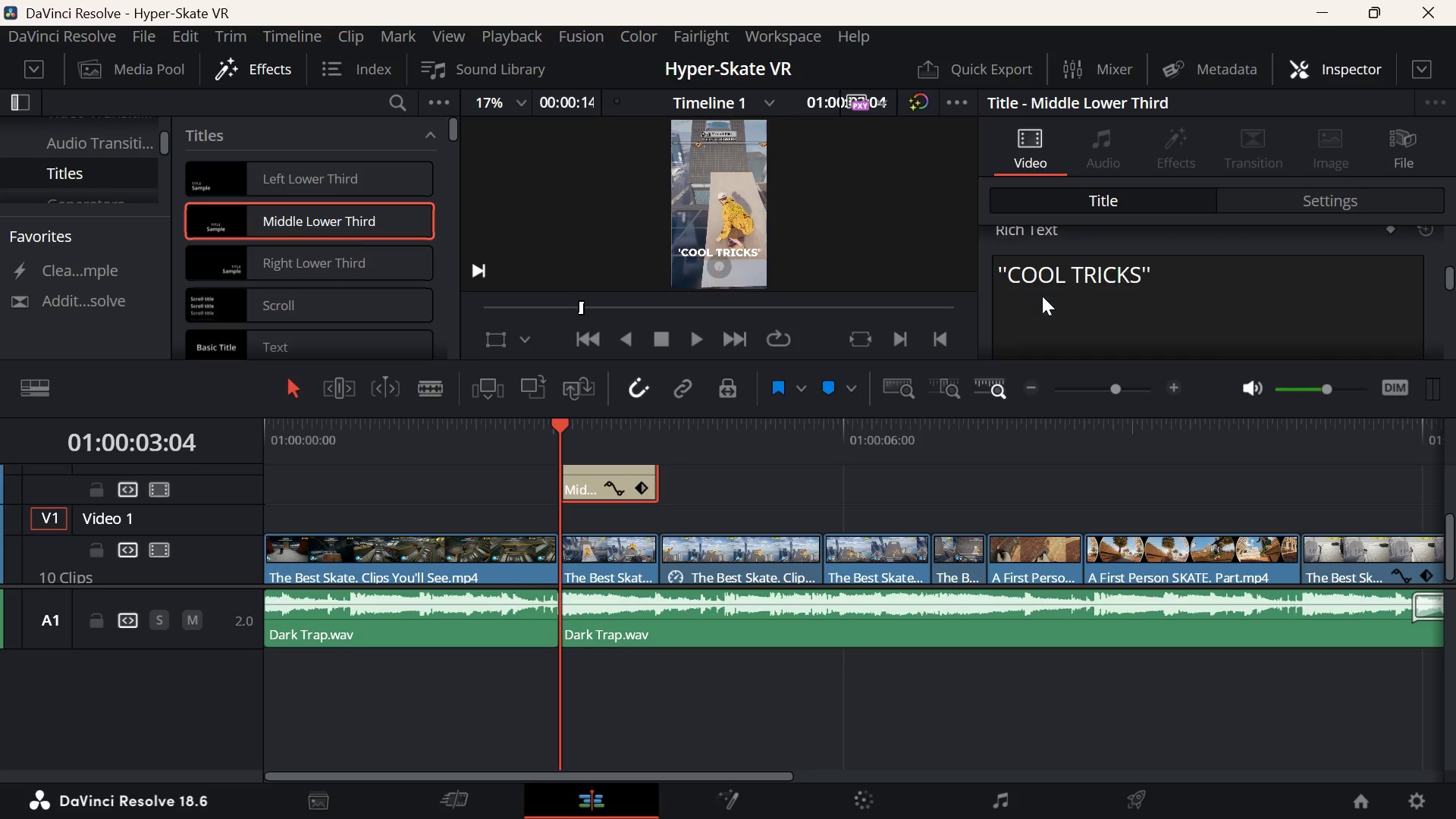 
scroll: coordinate [1042, 296], scroll_direction: up, amount: 2.0
 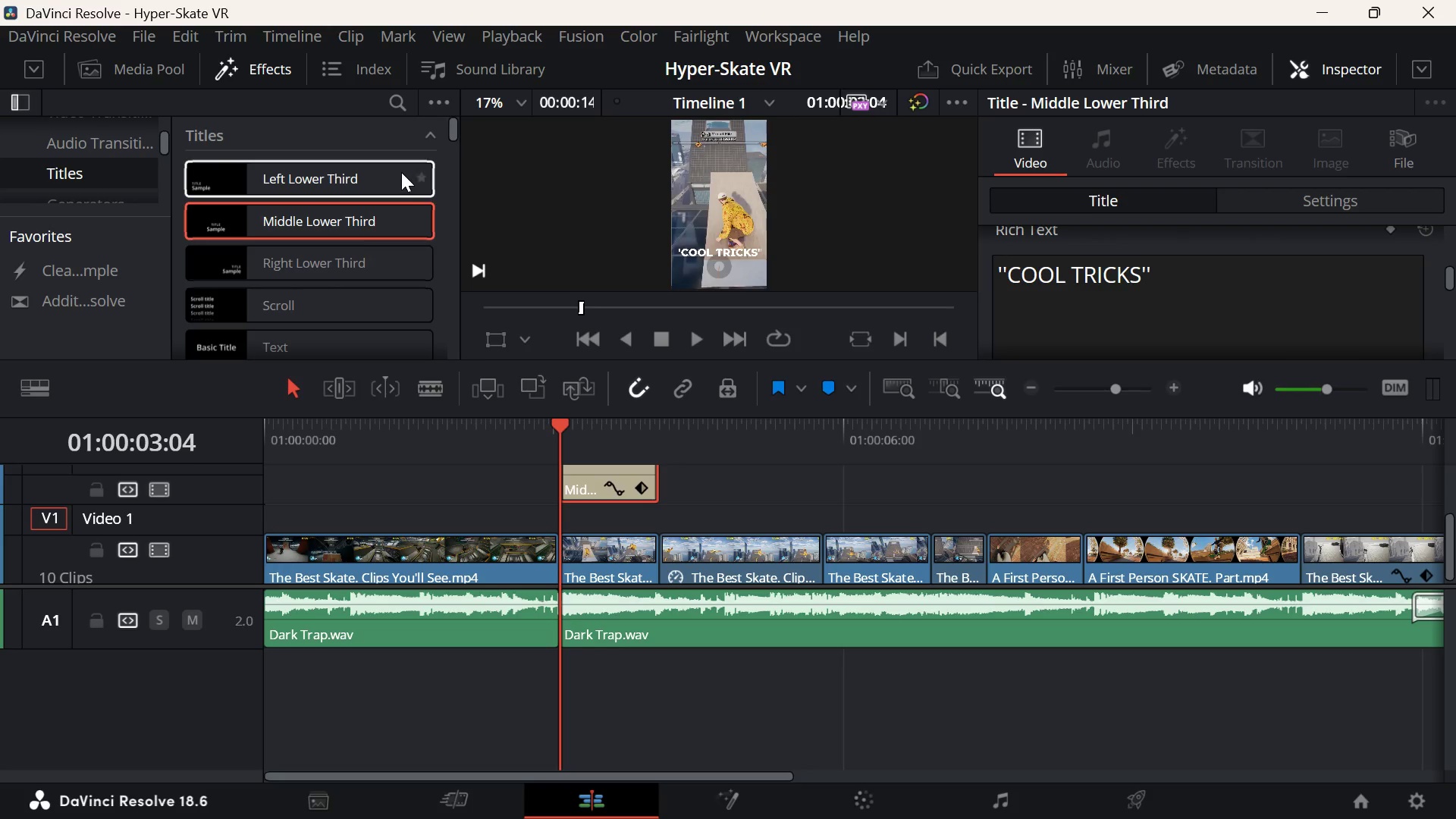 
left_click([635, 193])
 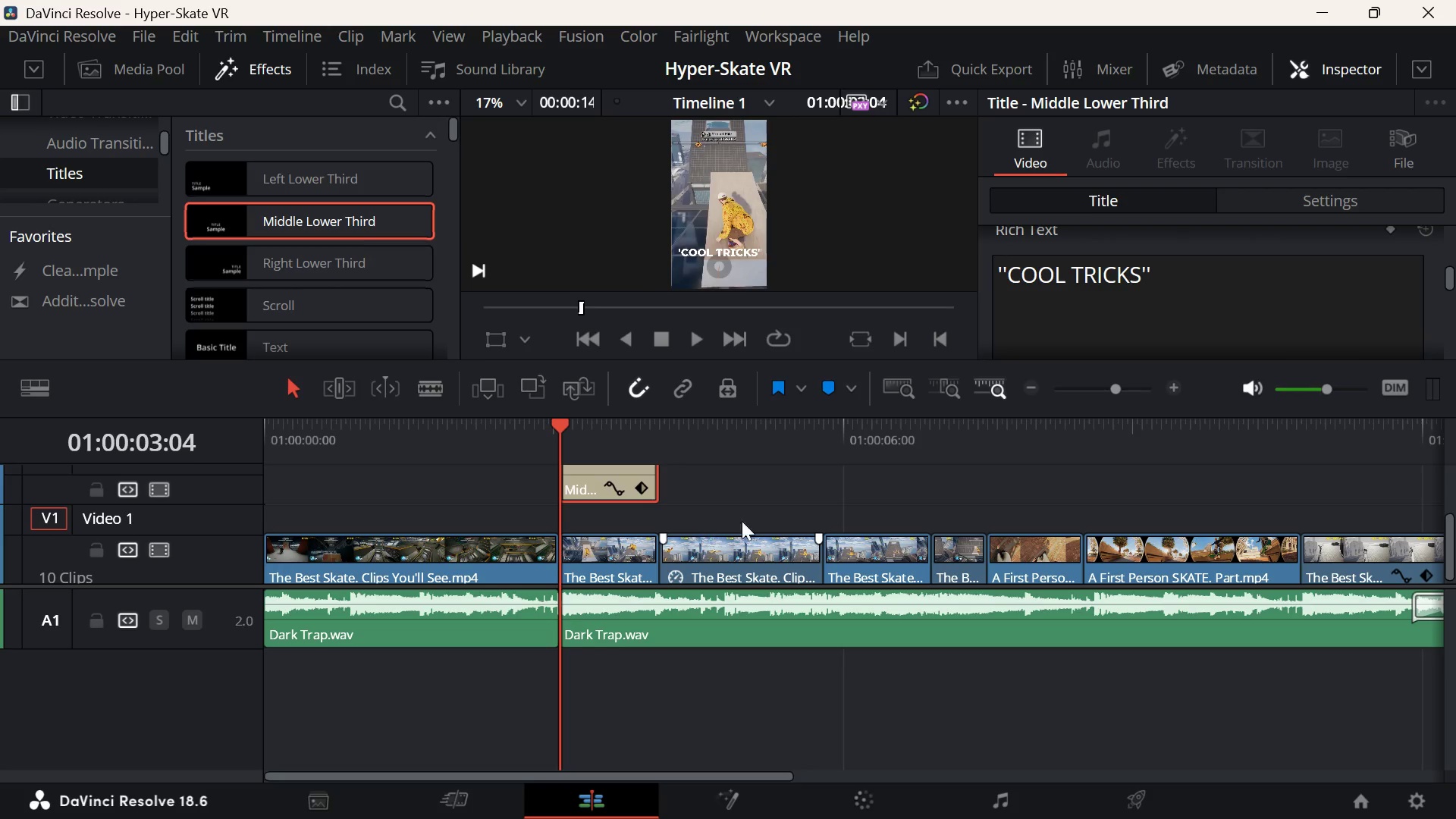 
left_click([747, 500])
 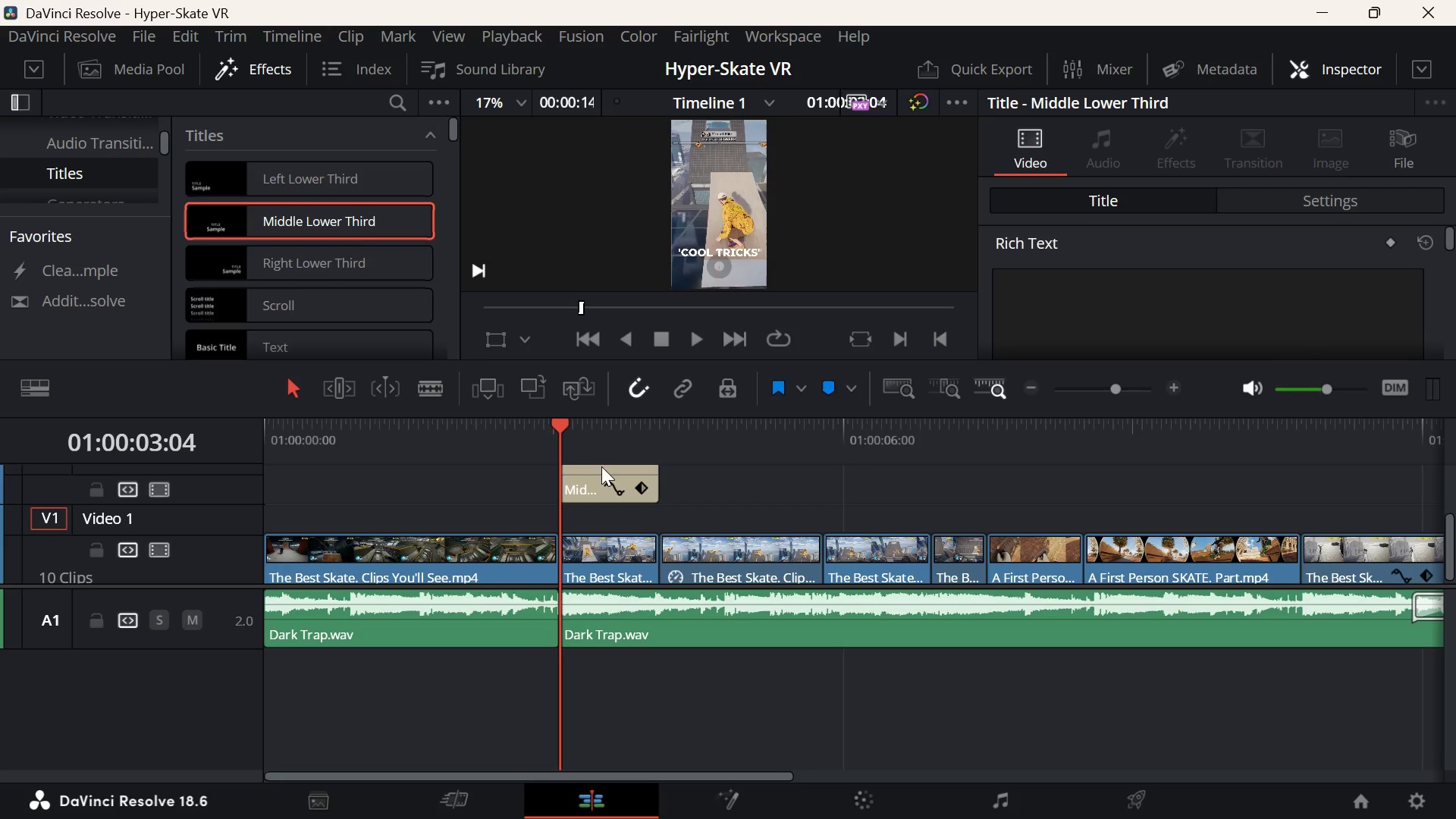 
left_click([599, 472])
 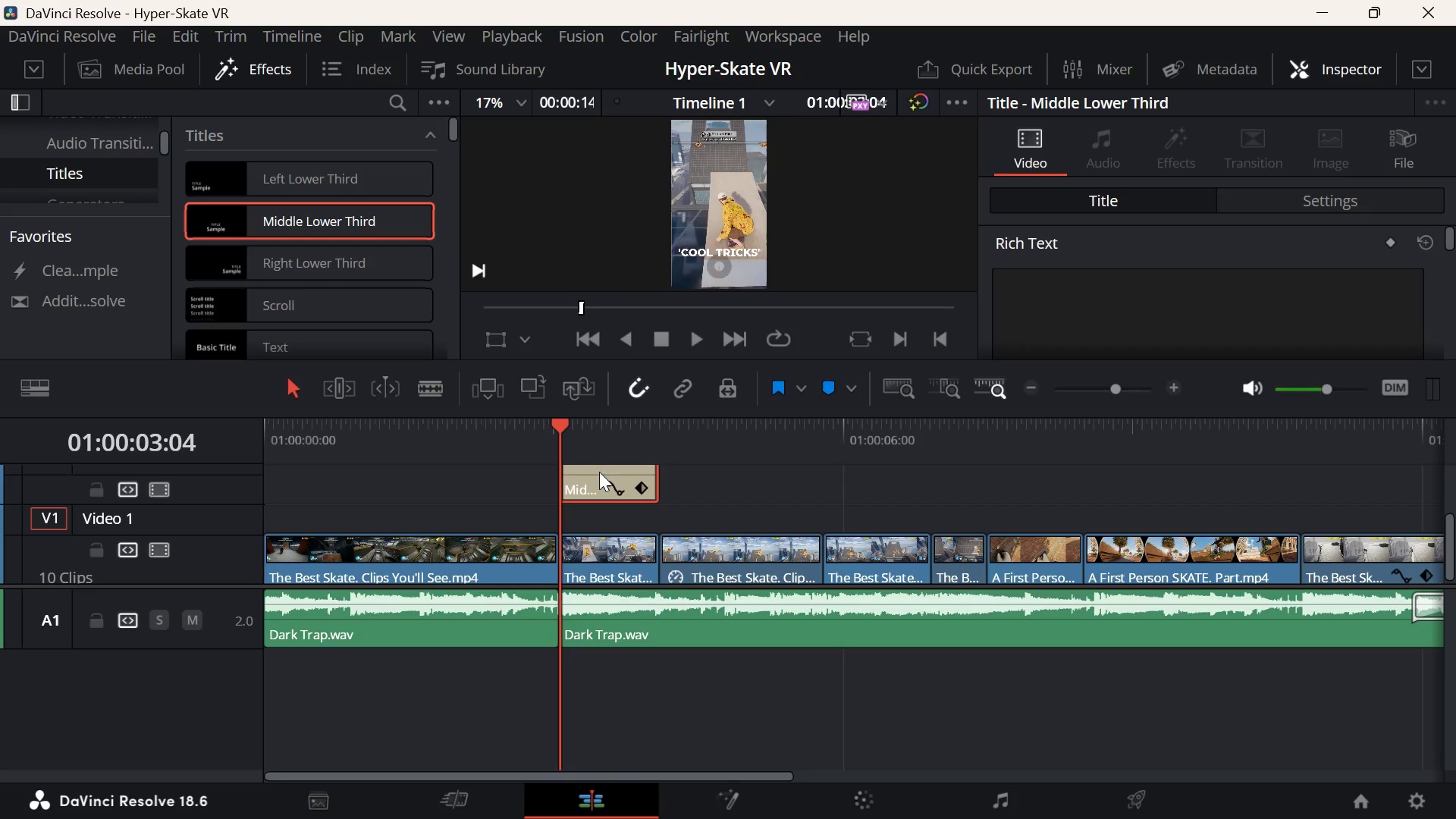 
wait(6.01)
 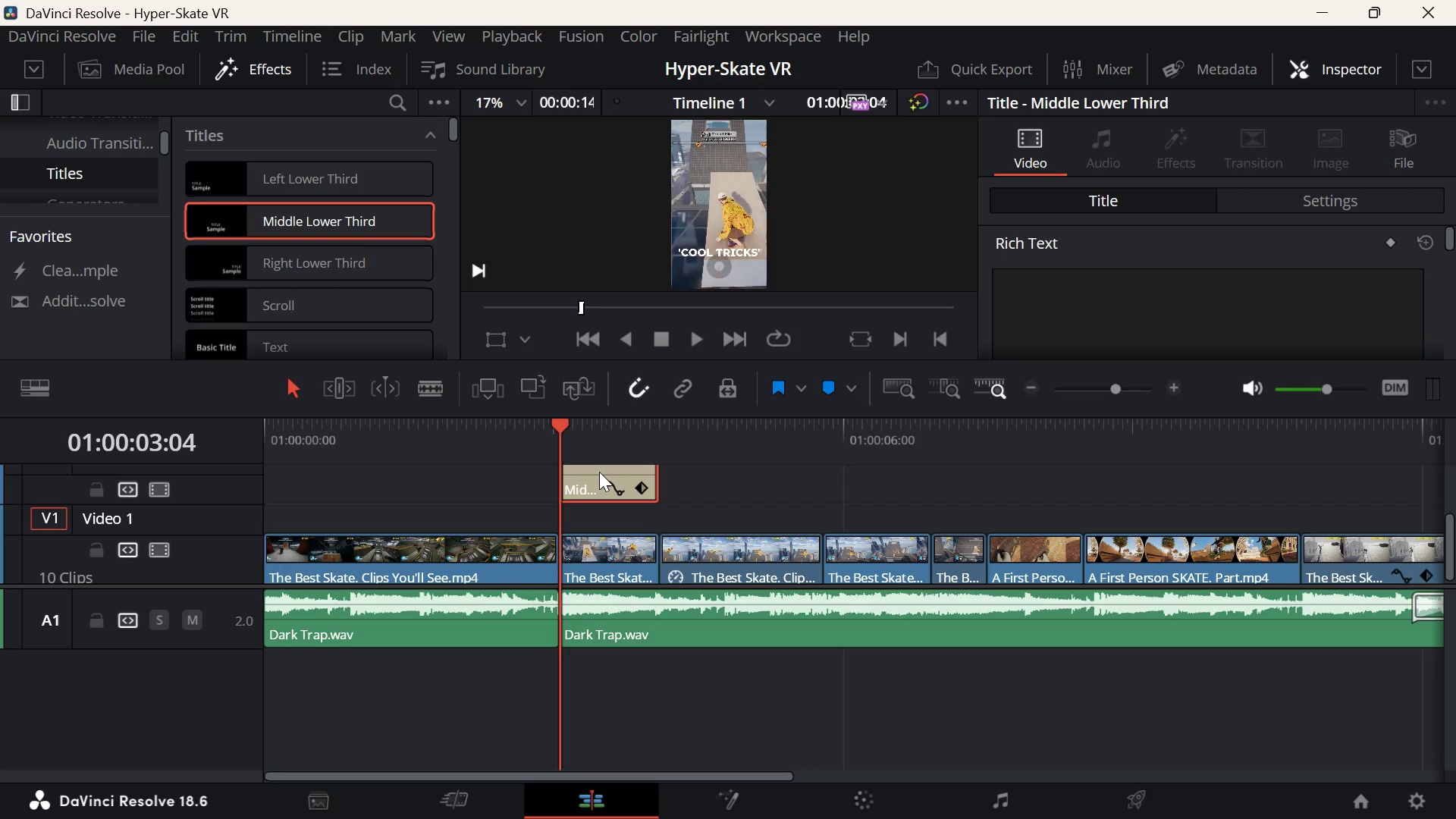 
left_click([1014, 791])